 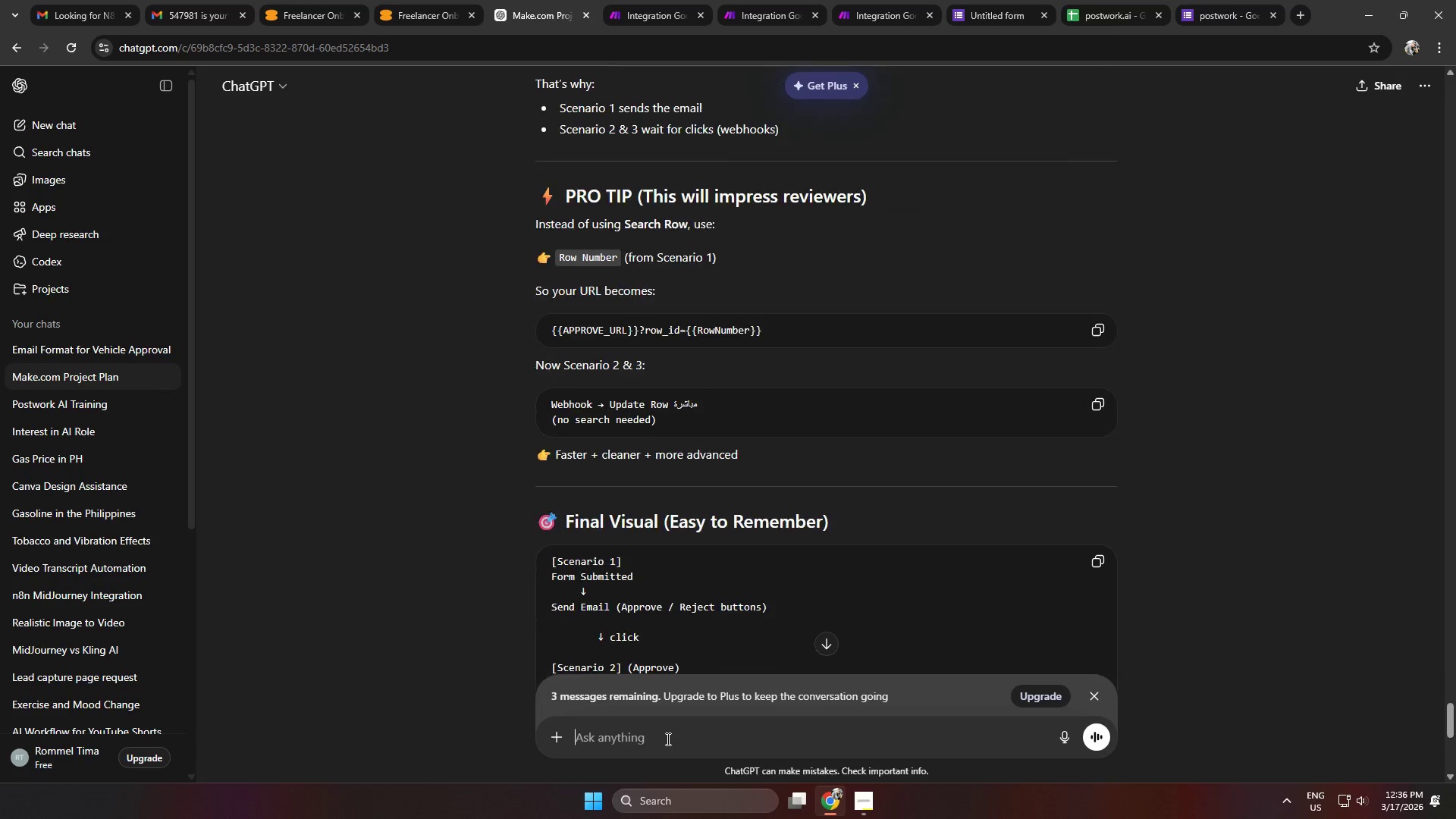 
left_click([667, 739])
 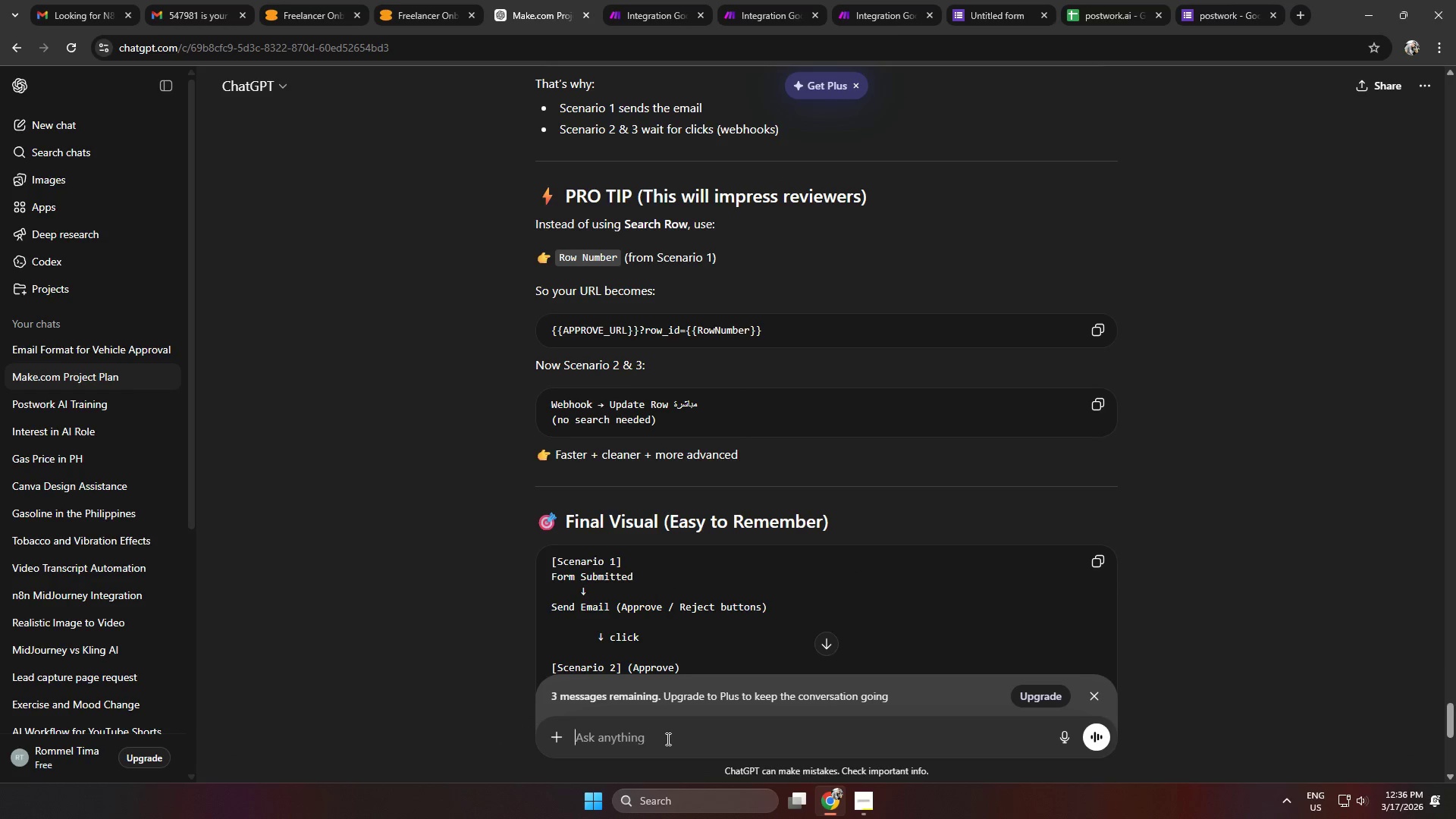 
key(W)
 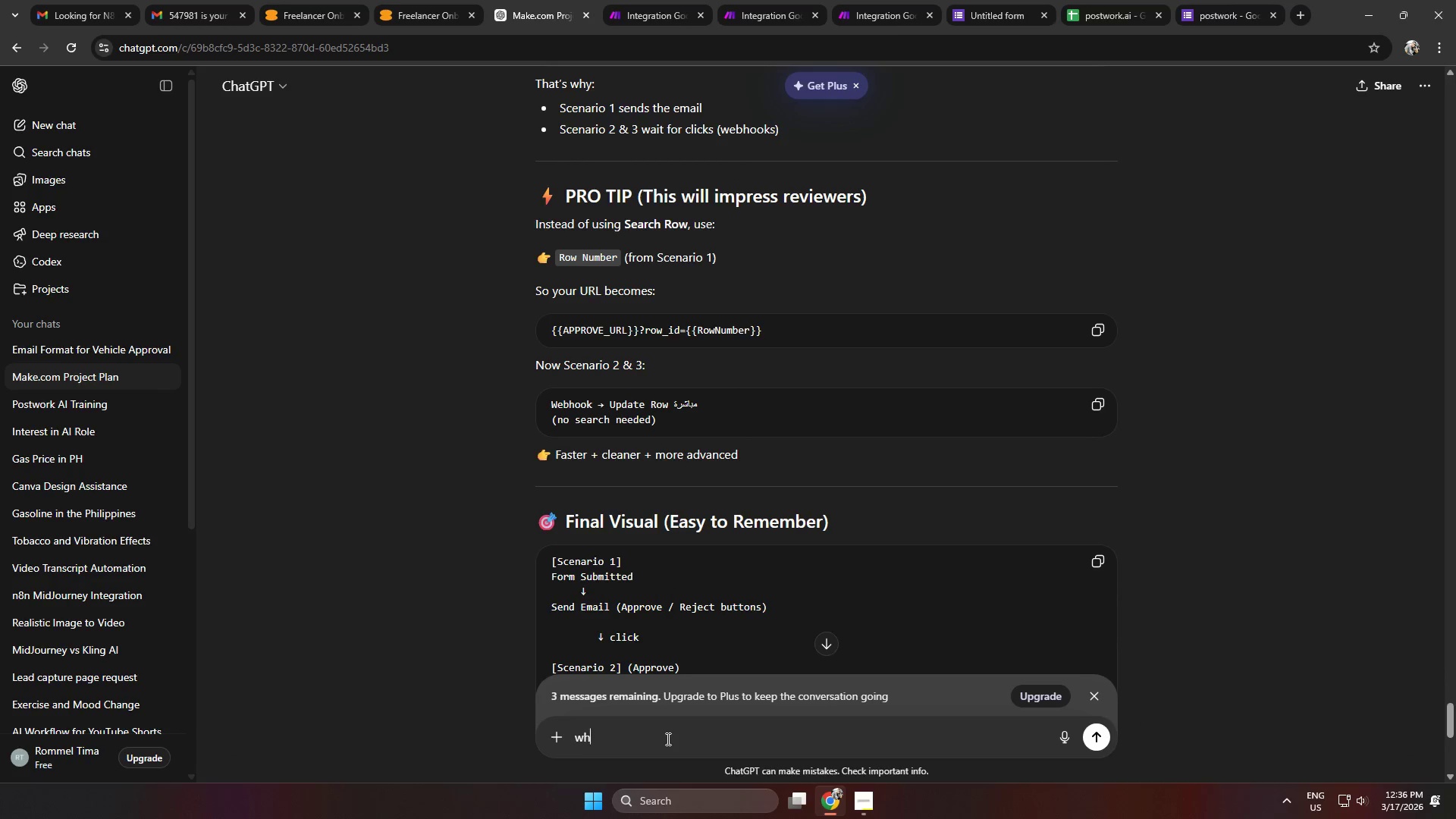 
scroll: coordinate [679, 737], scroll_direction: down, amount: 10.0
 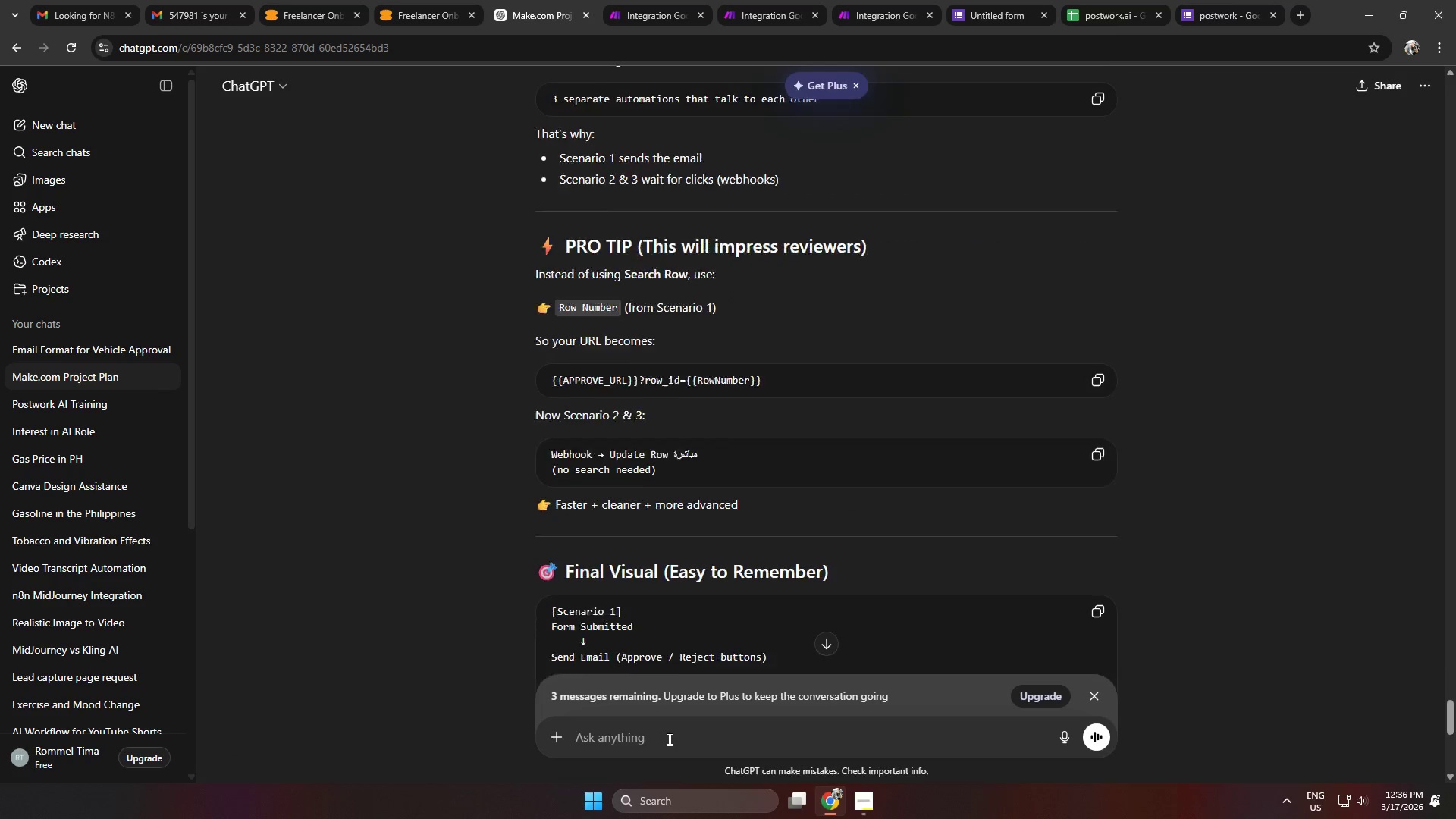 
type(here should I paste the wenh)
key(Backspace)
key(Backspace)
type(bn)
key(Backspace)
type(oh)
key(Backspace)
key(Backspace)
type(hoo )
key(Backspace)
type(k r)
key(Backspace)
type(from scen 1 and 2?)
 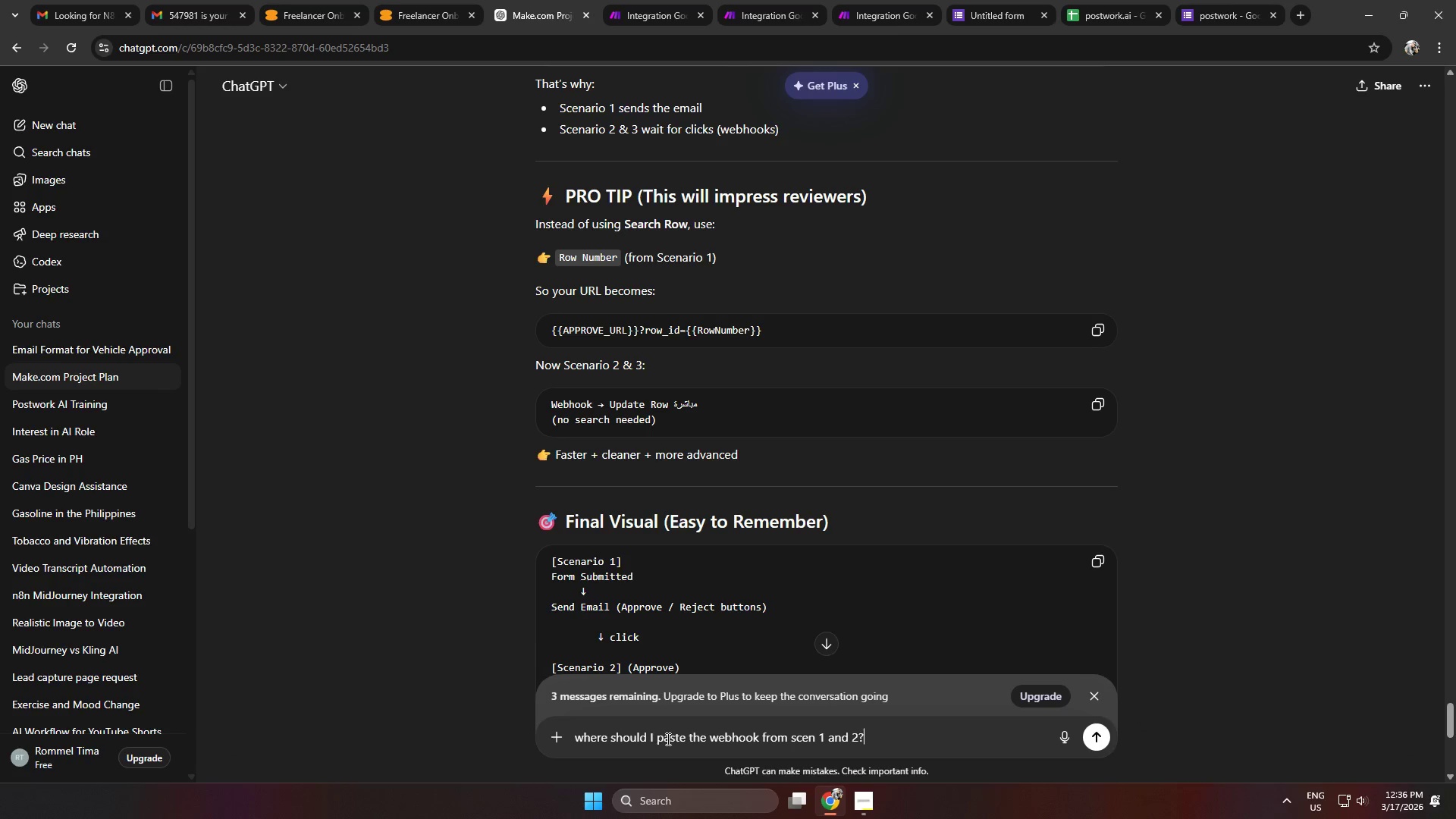 
key(Enter)
 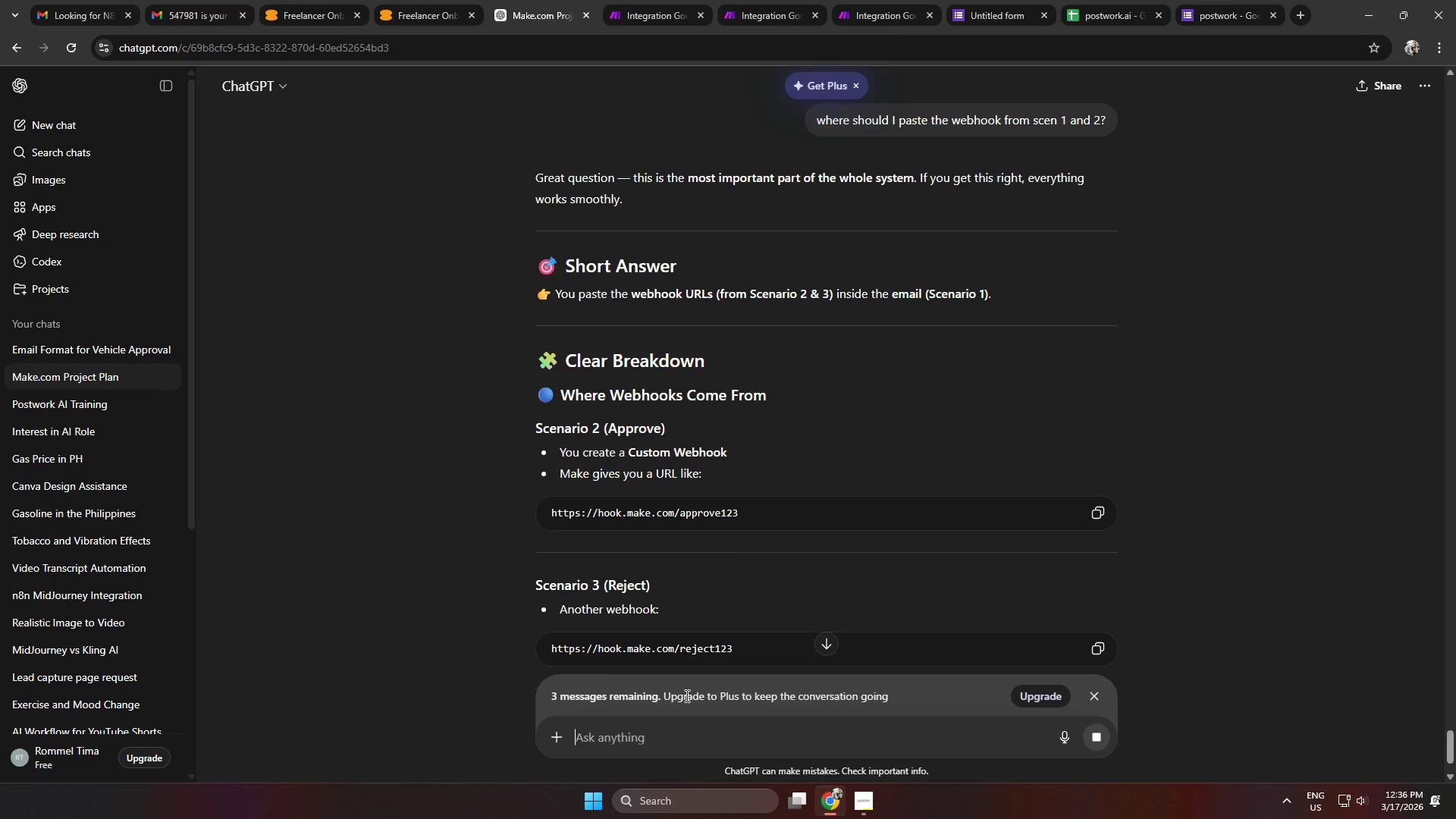 
wait(8.0)
 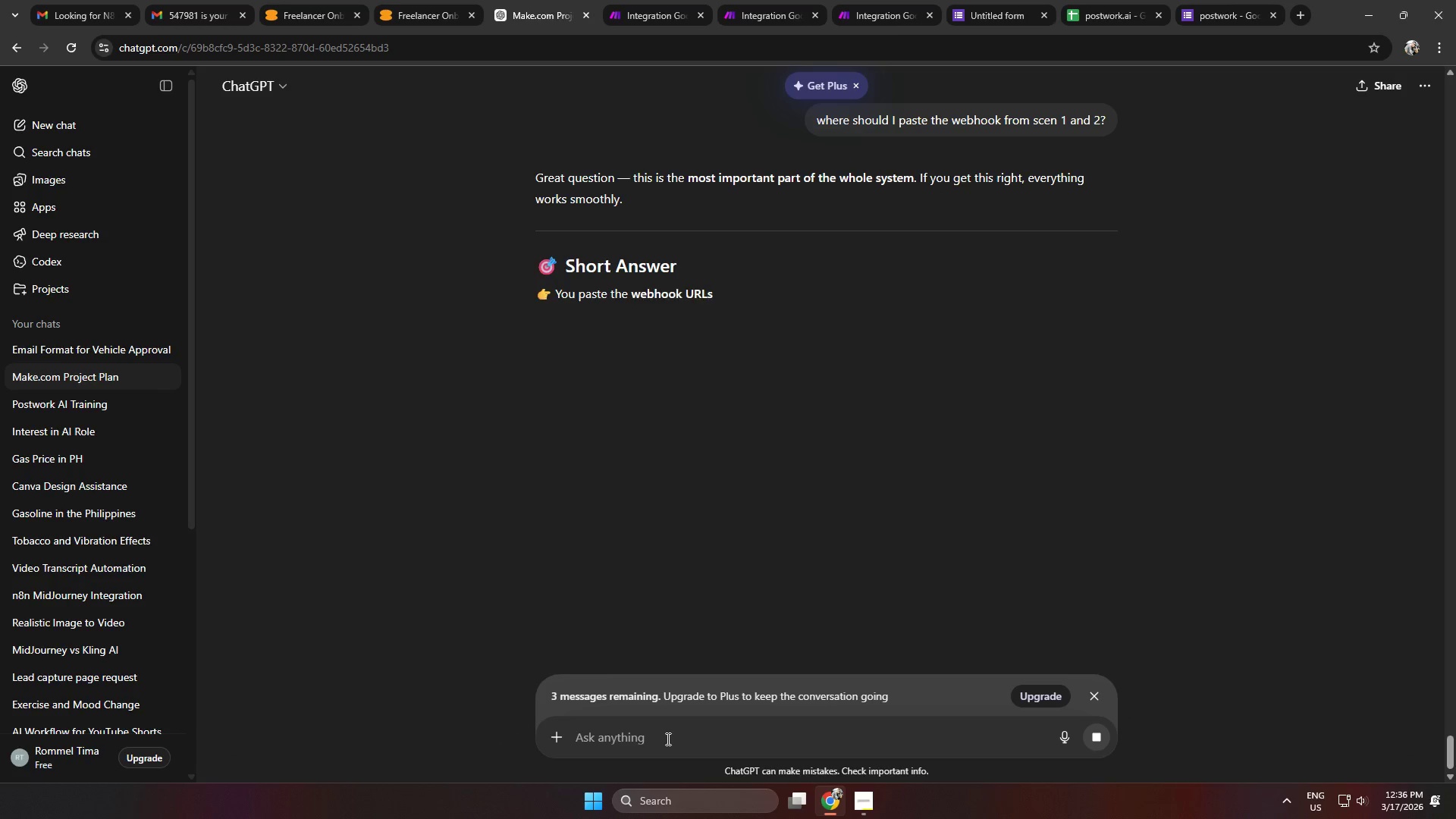 
left_click([631, 17])
 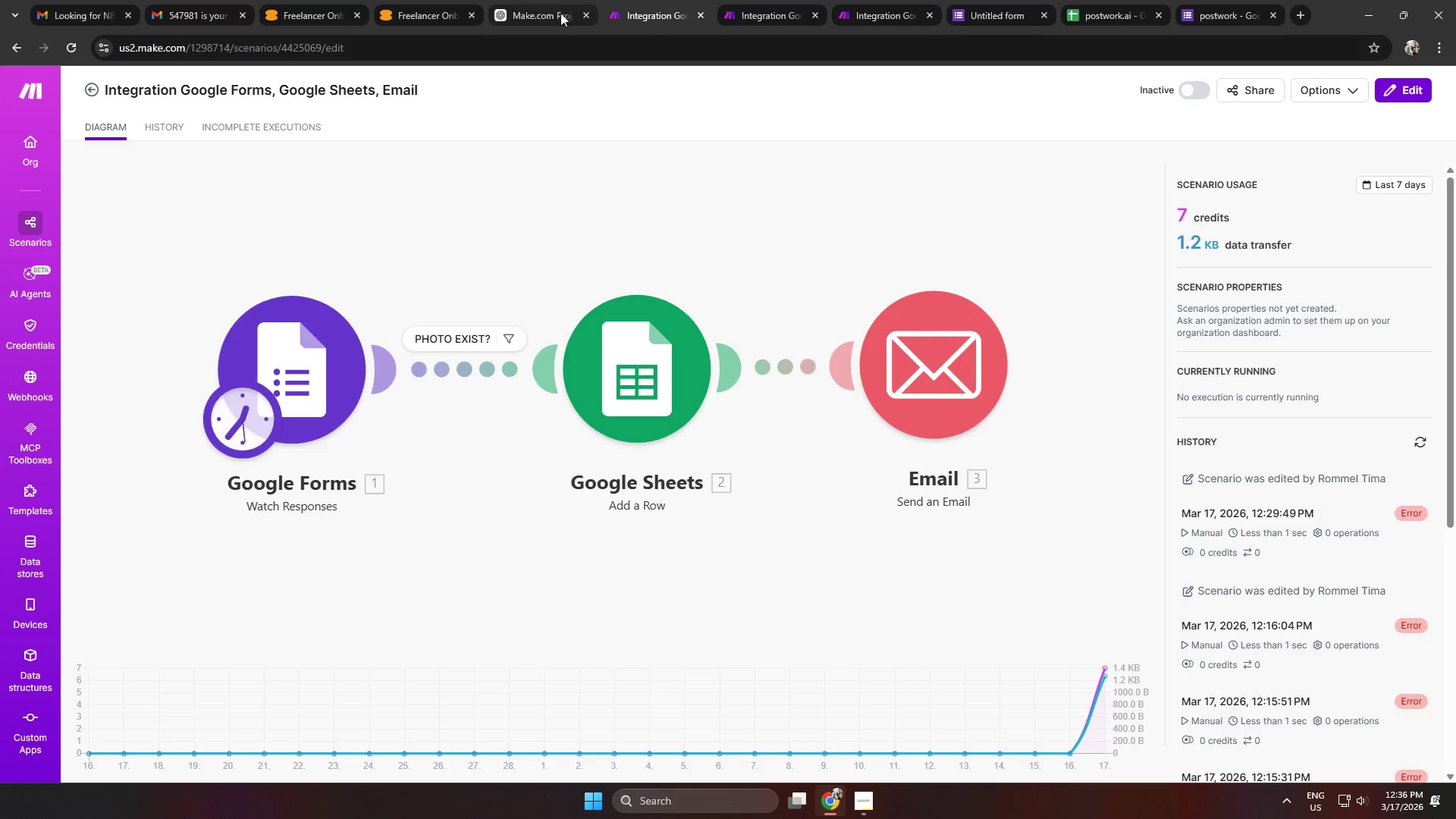 
left_click([759, 12])
 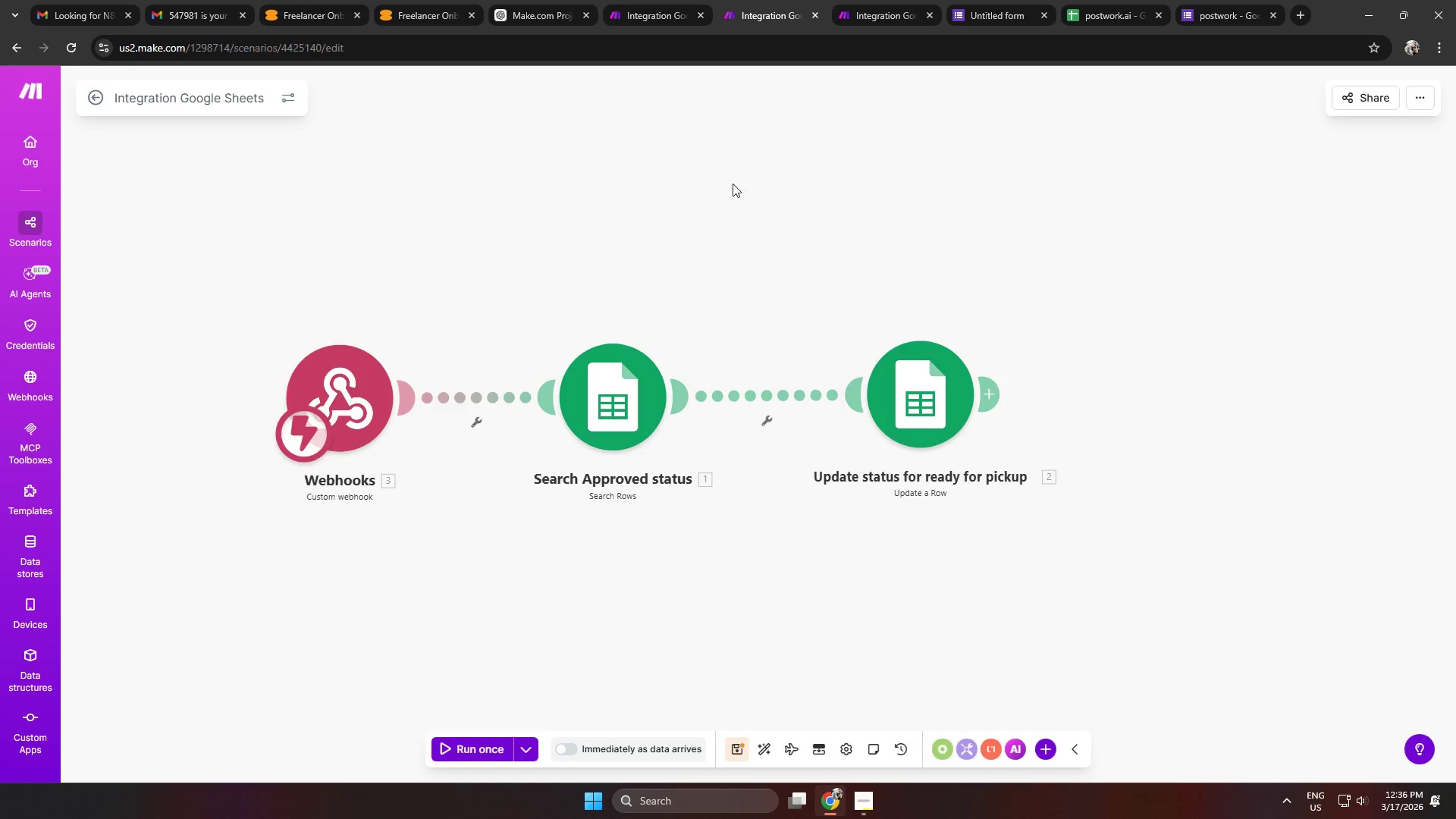 
hold_key(key=ControlLeft, duration=0.47)
left_click_drag(start_coordinate=[711, 233], to_coordinate=[763, 231])
 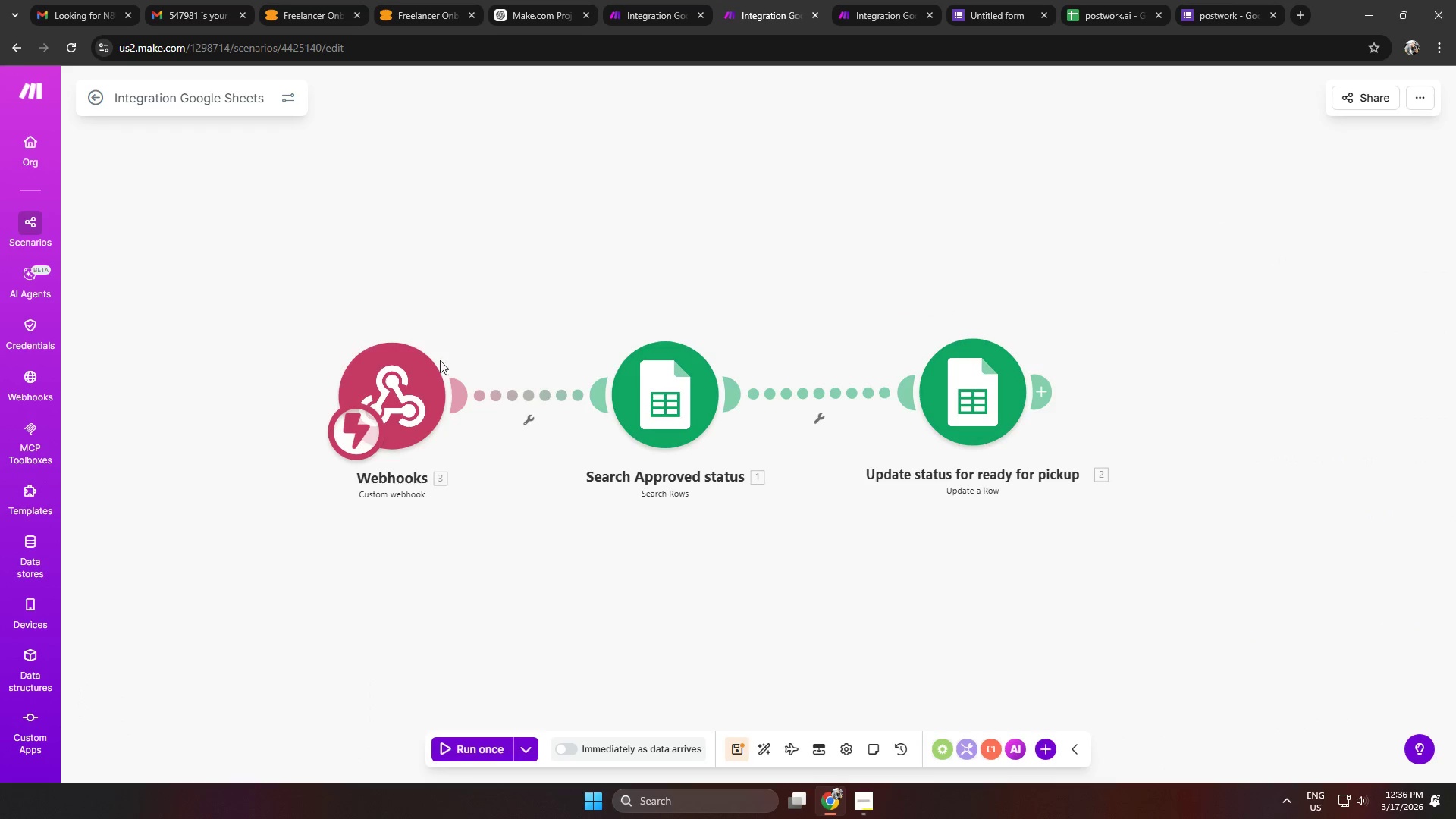 
right_click([397, 384])
 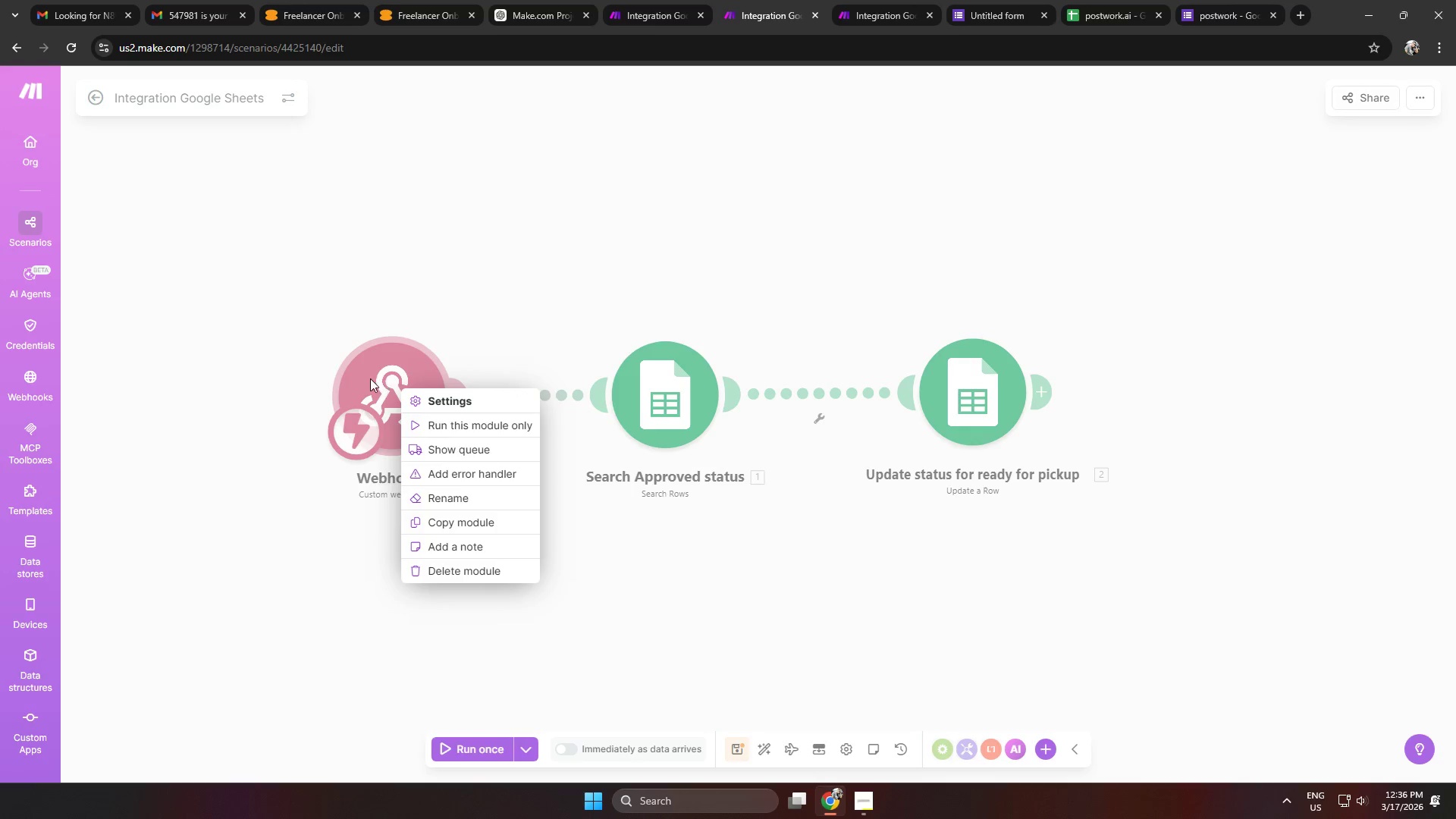 
double_click([371, 378])
 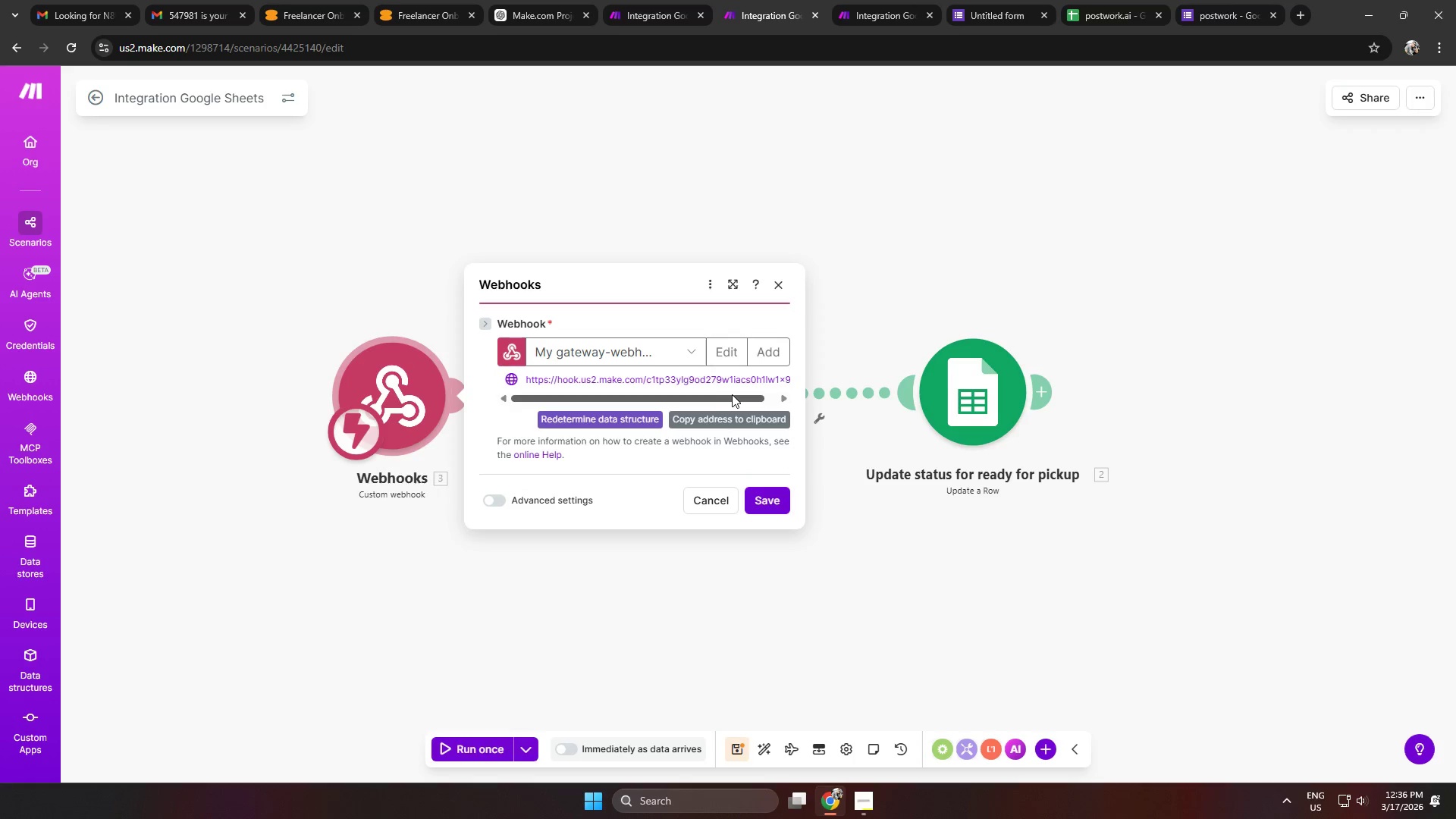 
double_click([678, 379])
 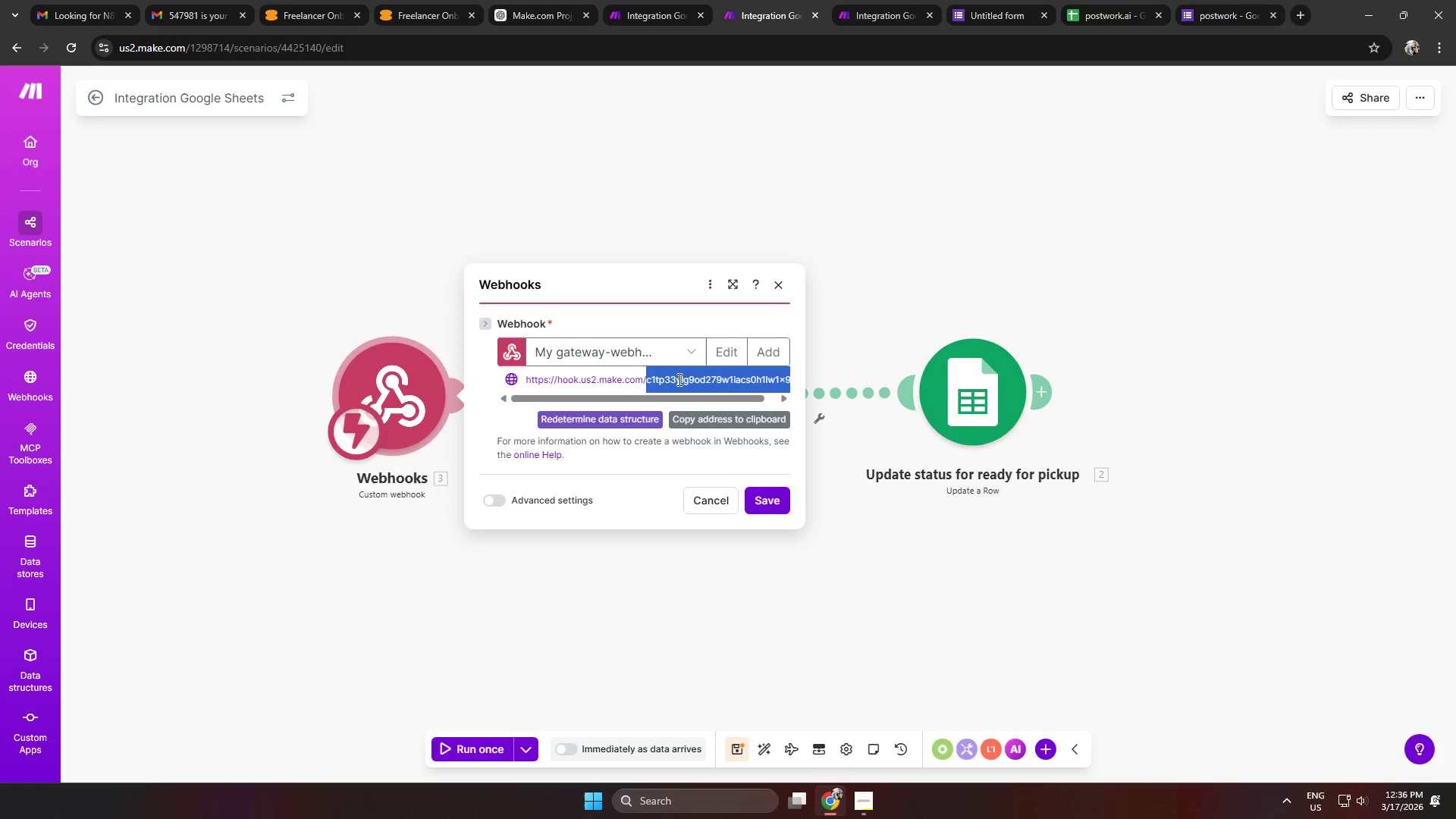 
triple_click([678, 379])
 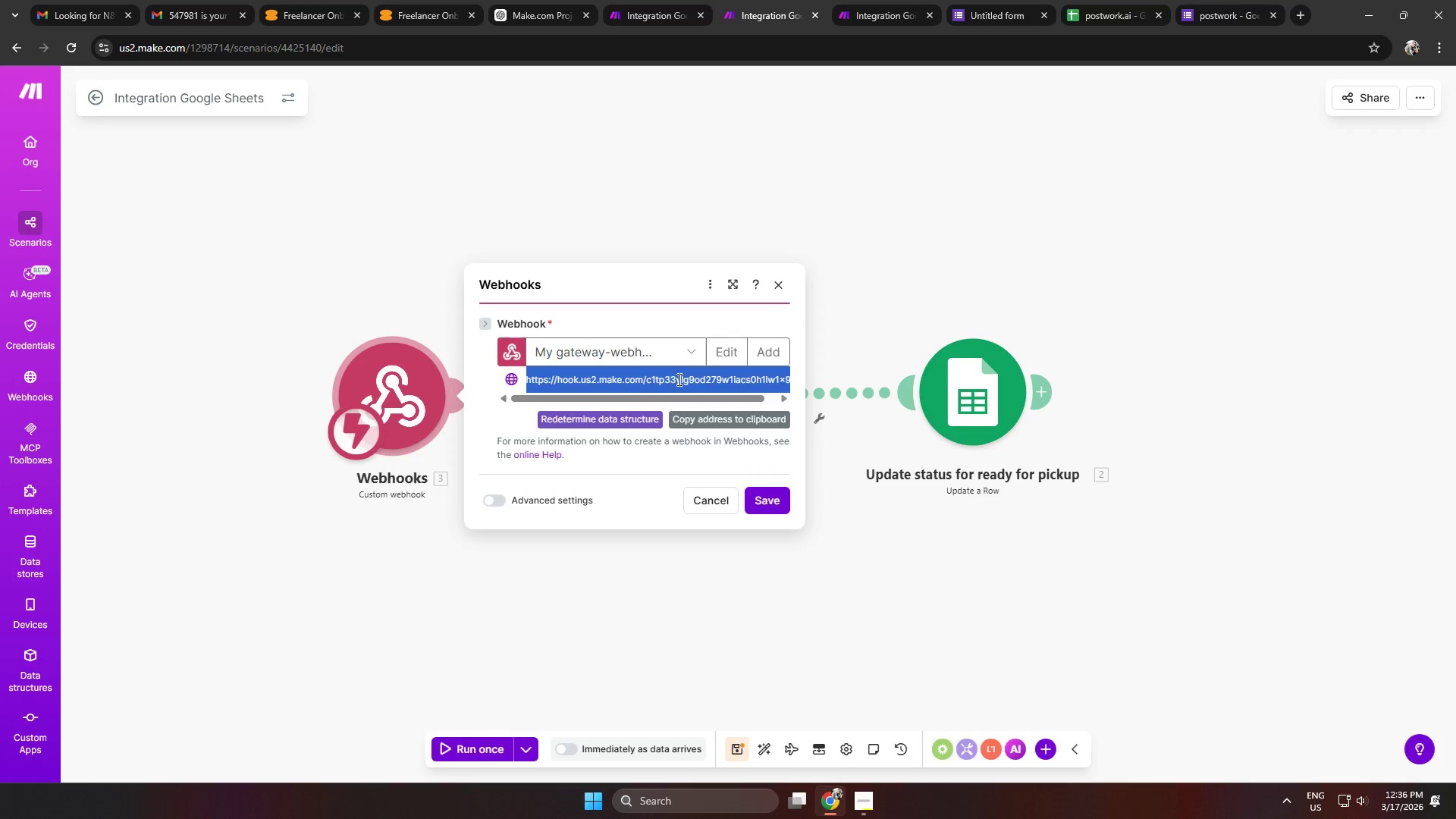 
key(Control+ControlLeft)
 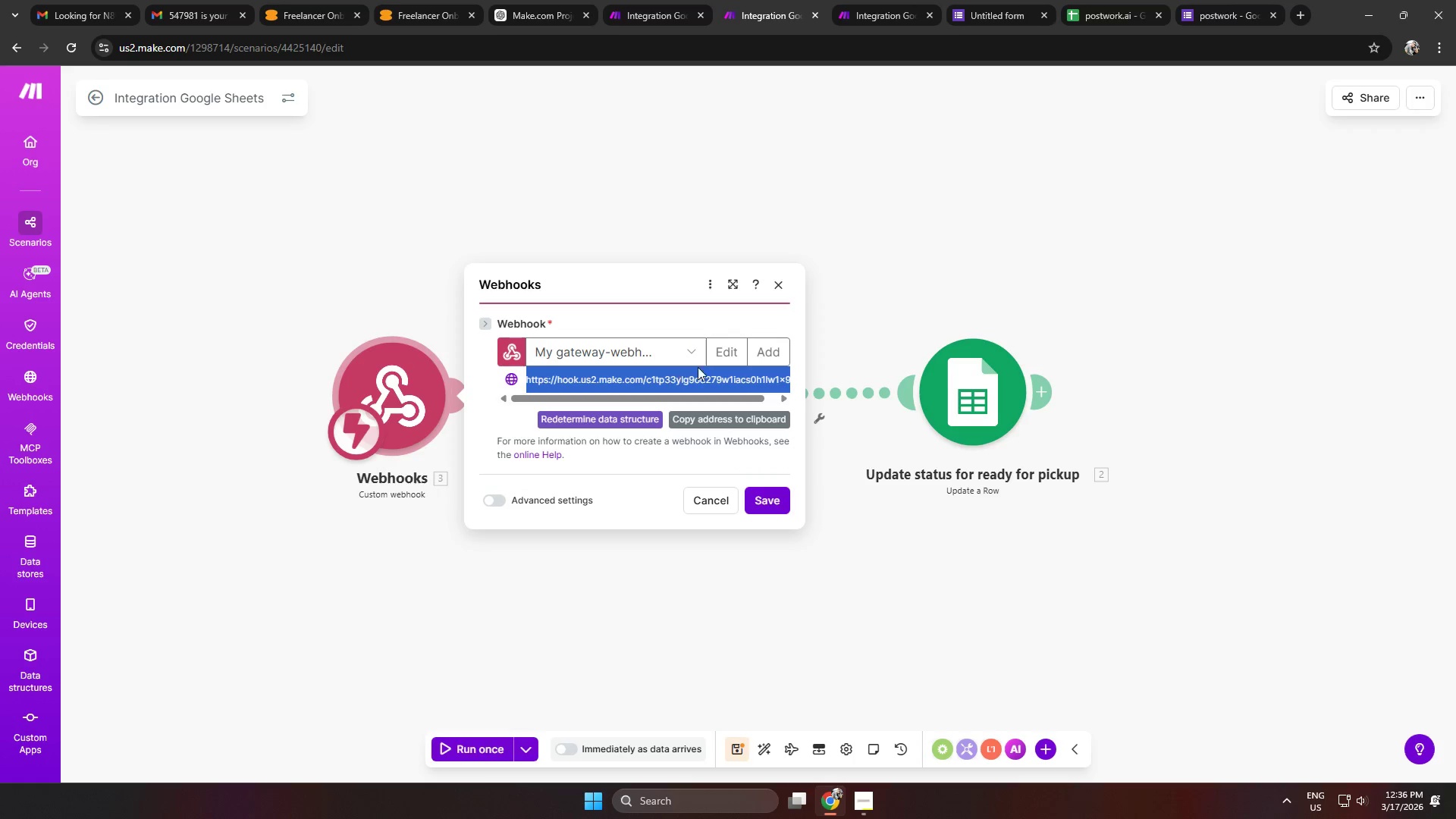 
key(Control+C)
 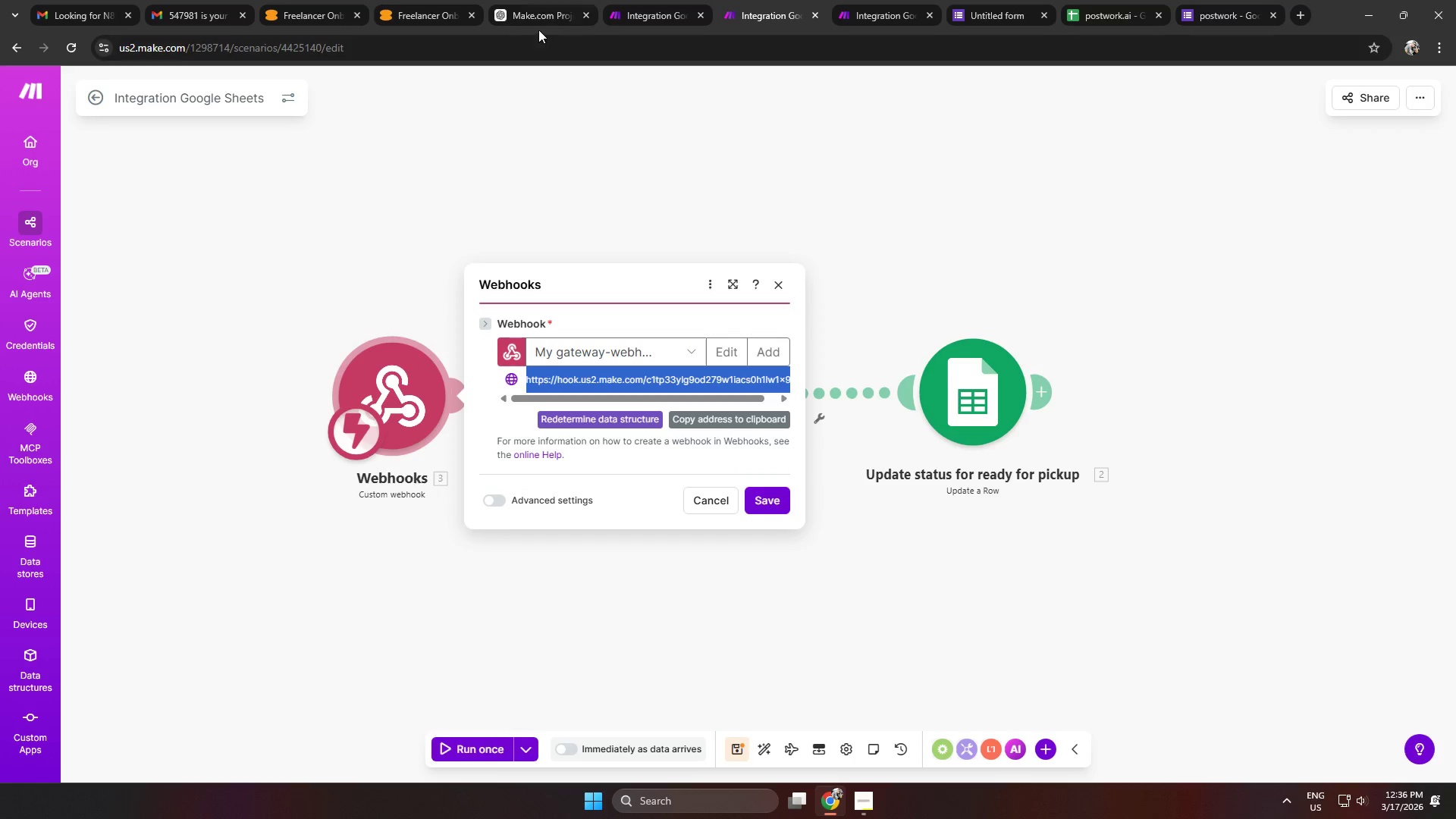 
left_click([638, 17])
 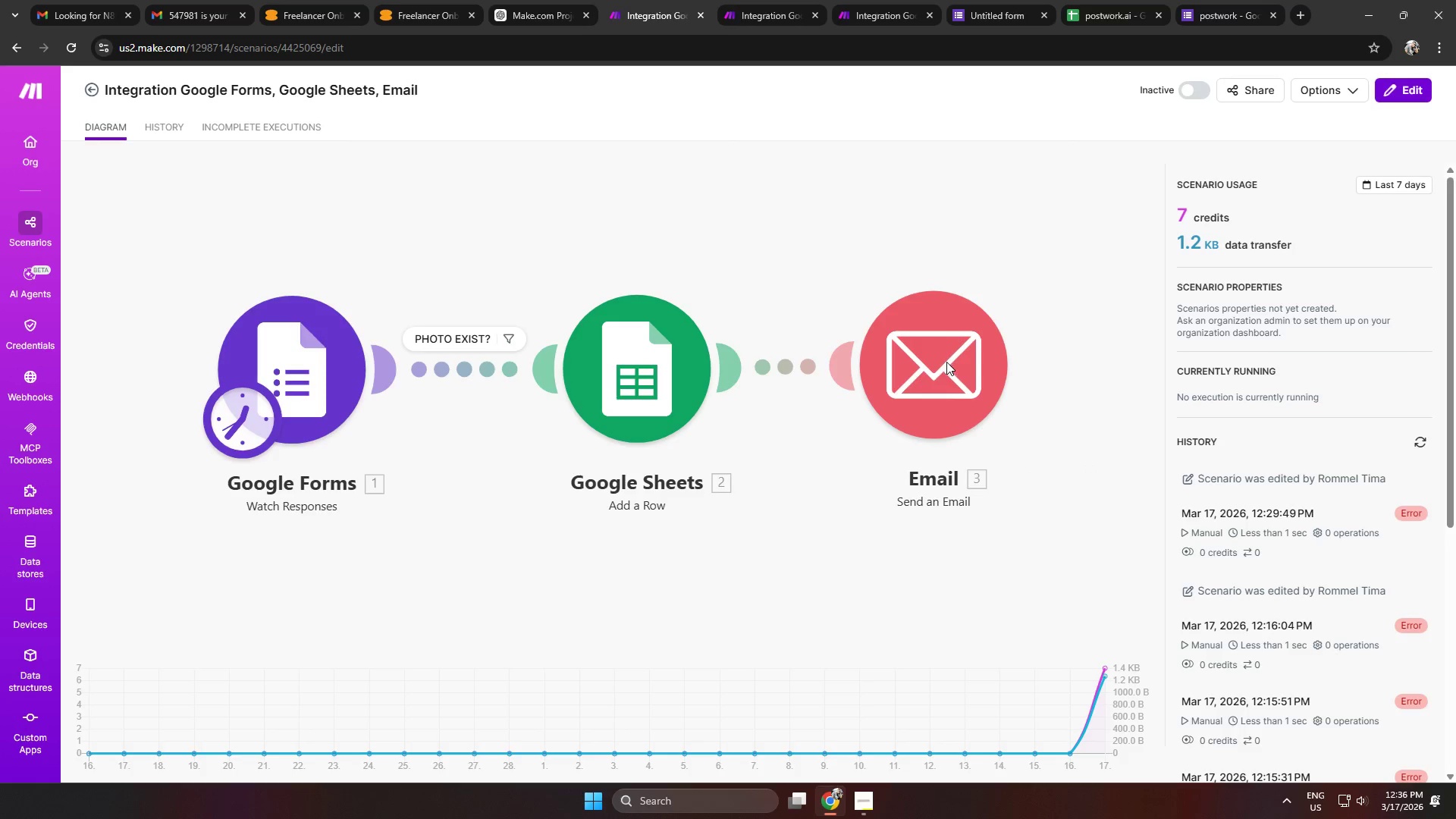 
left_click([946, 362])
 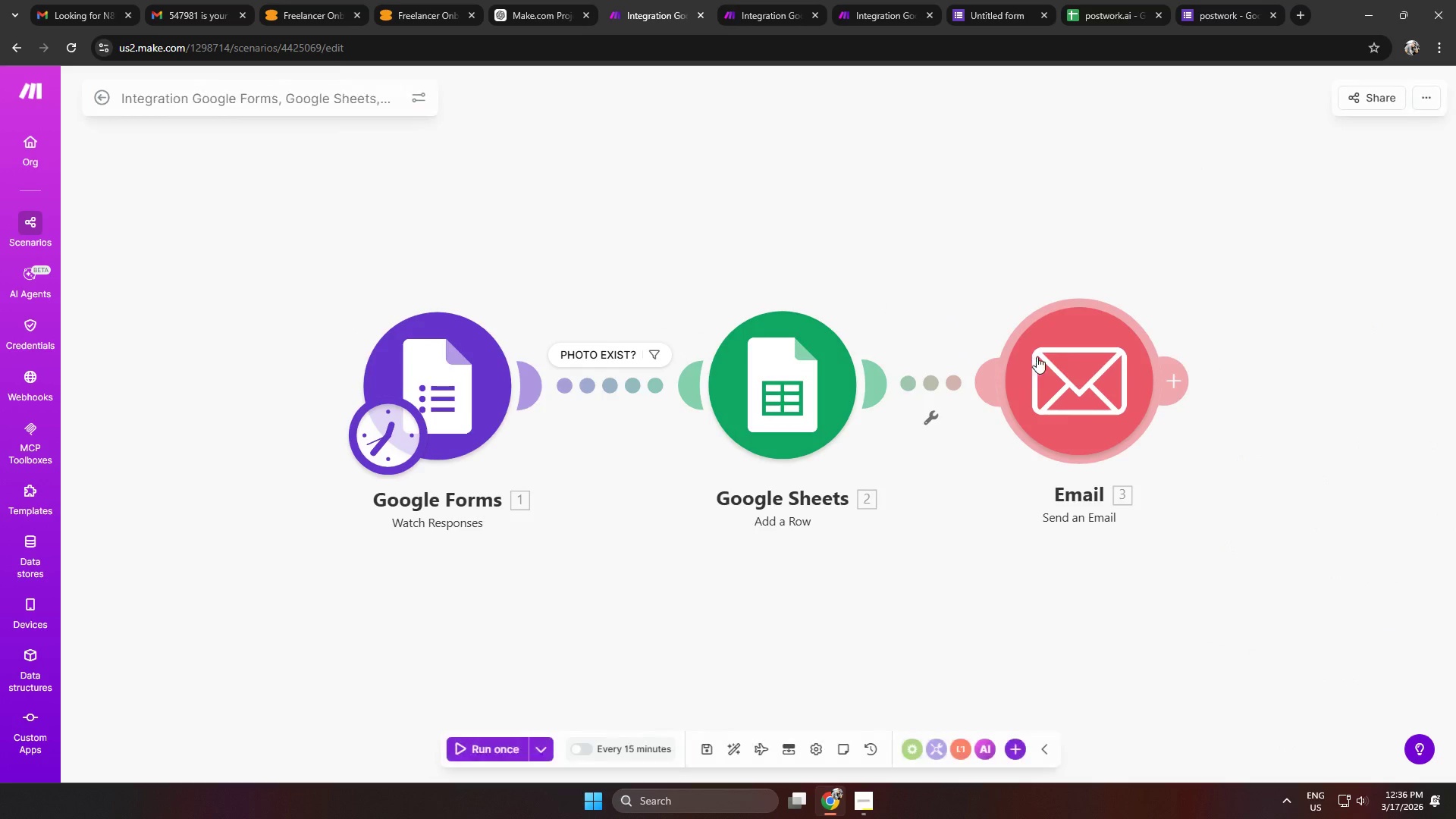 
double_click([1058, 357])
 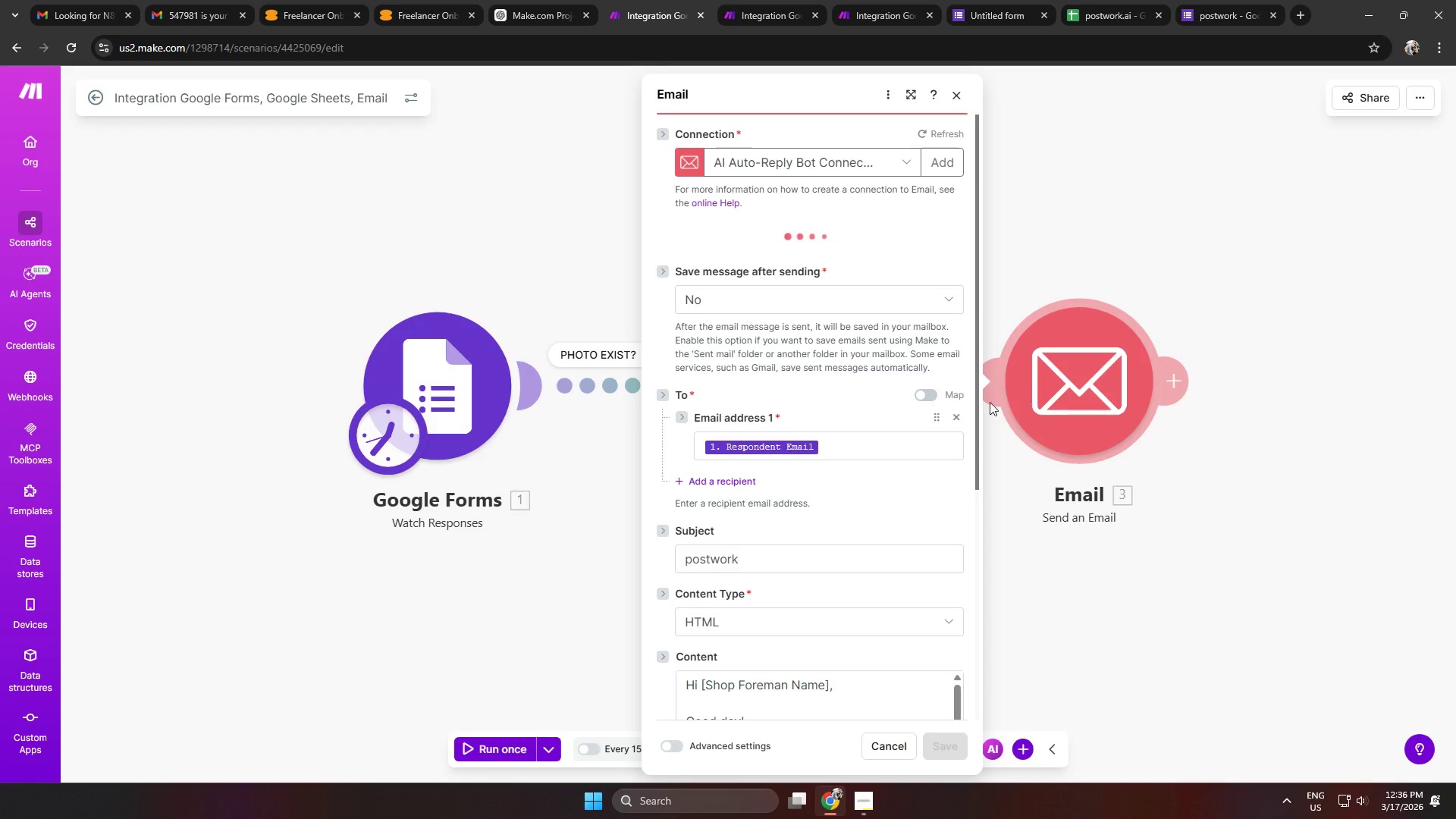 
scroll: coordinate [923, 535], scroll_direction: down, amount: 13.0
 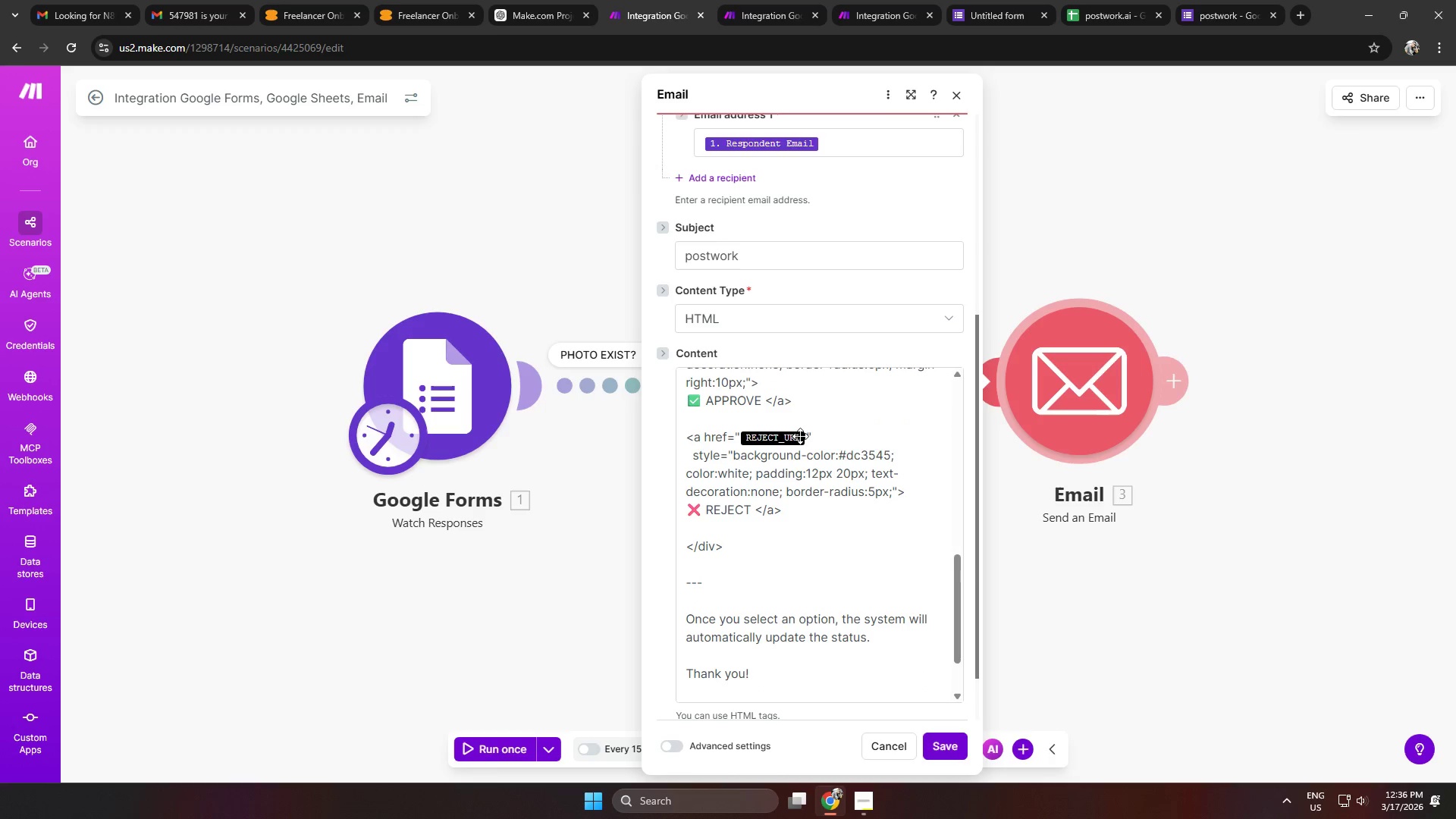 
wait(5.17)
 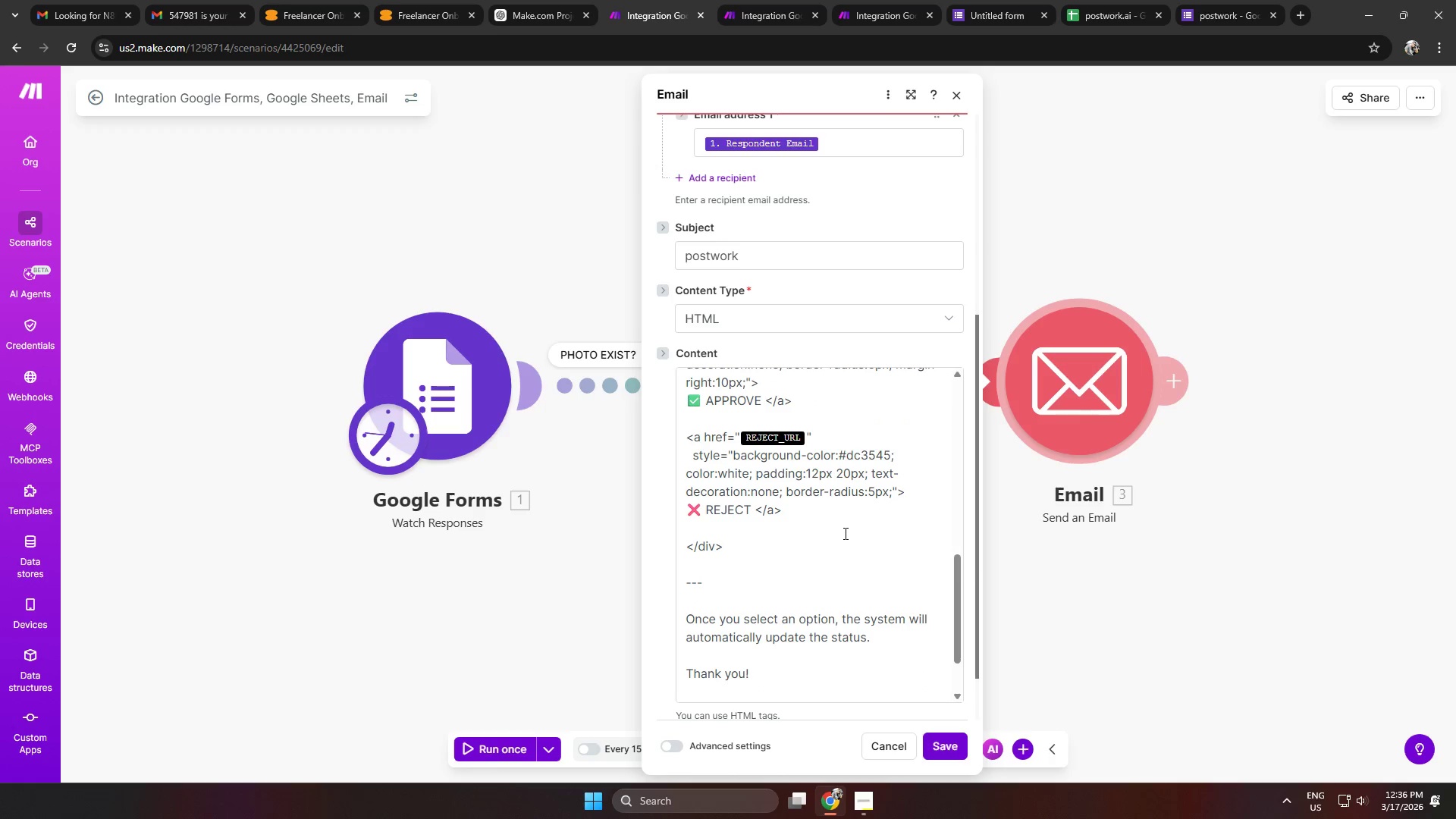 
left_click_drag(start_coordinate=[805, 436], to_coordinate=[748, 436])
 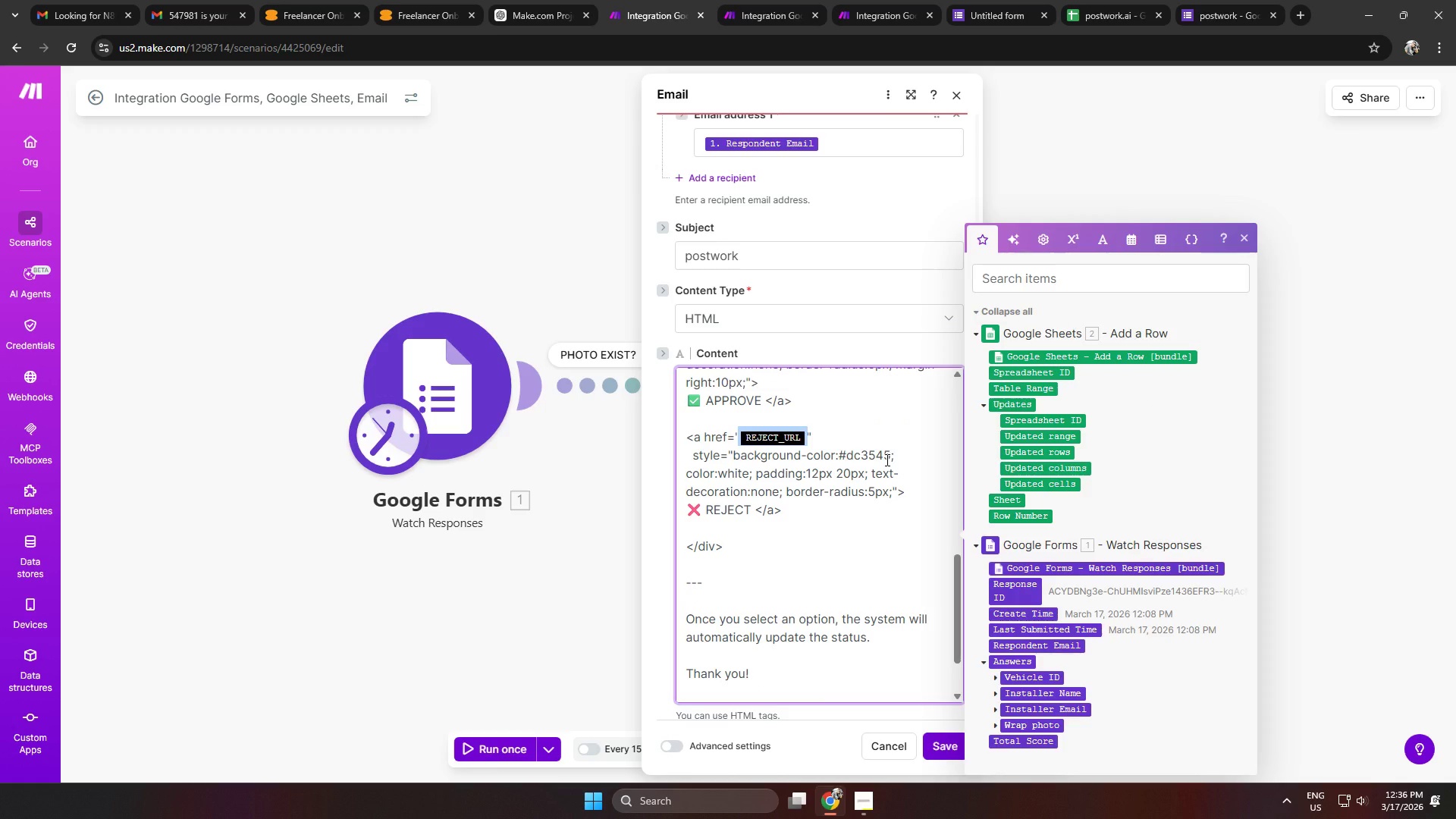 
key(Backslash)
 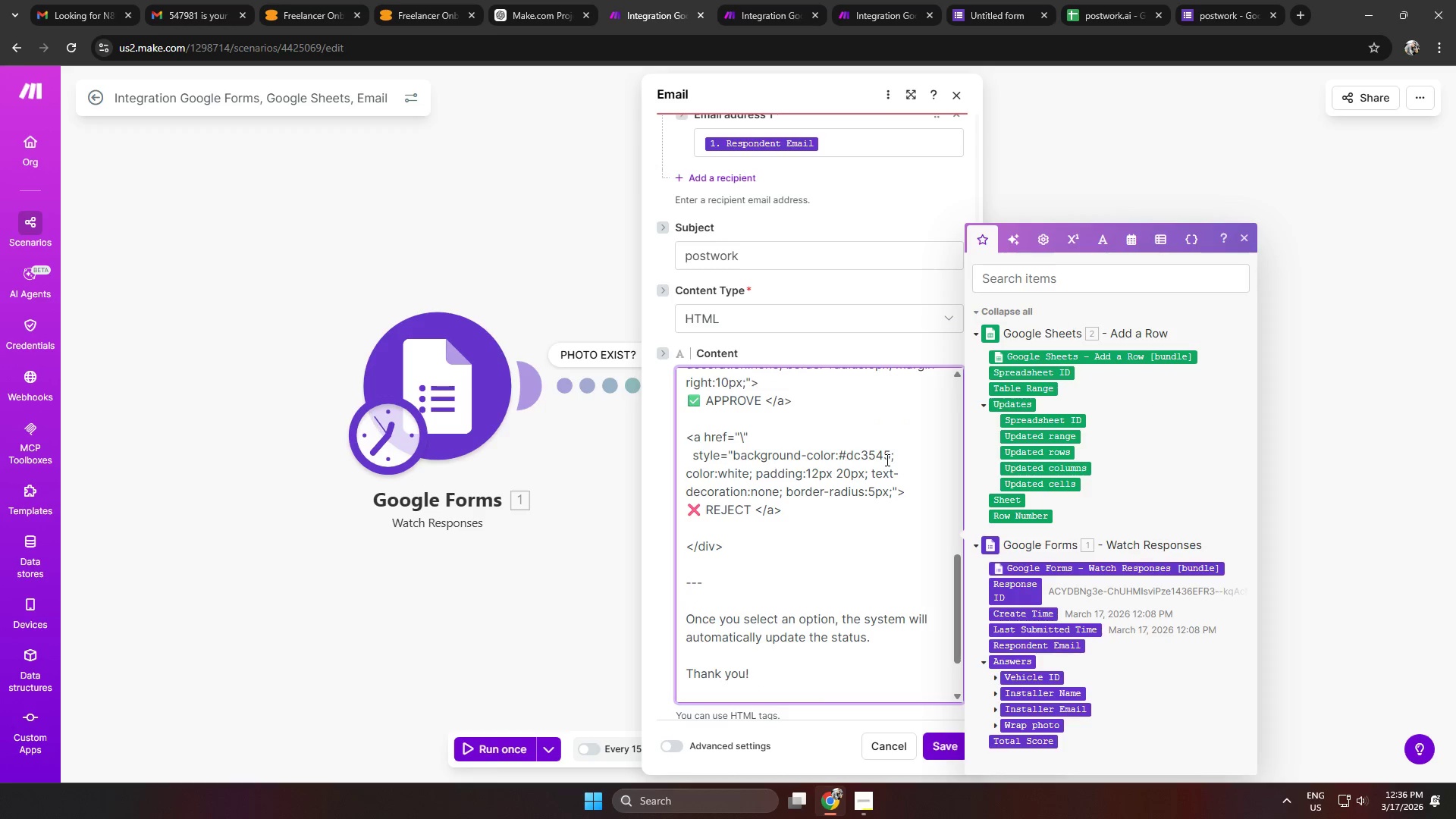 
key(Backspace)
 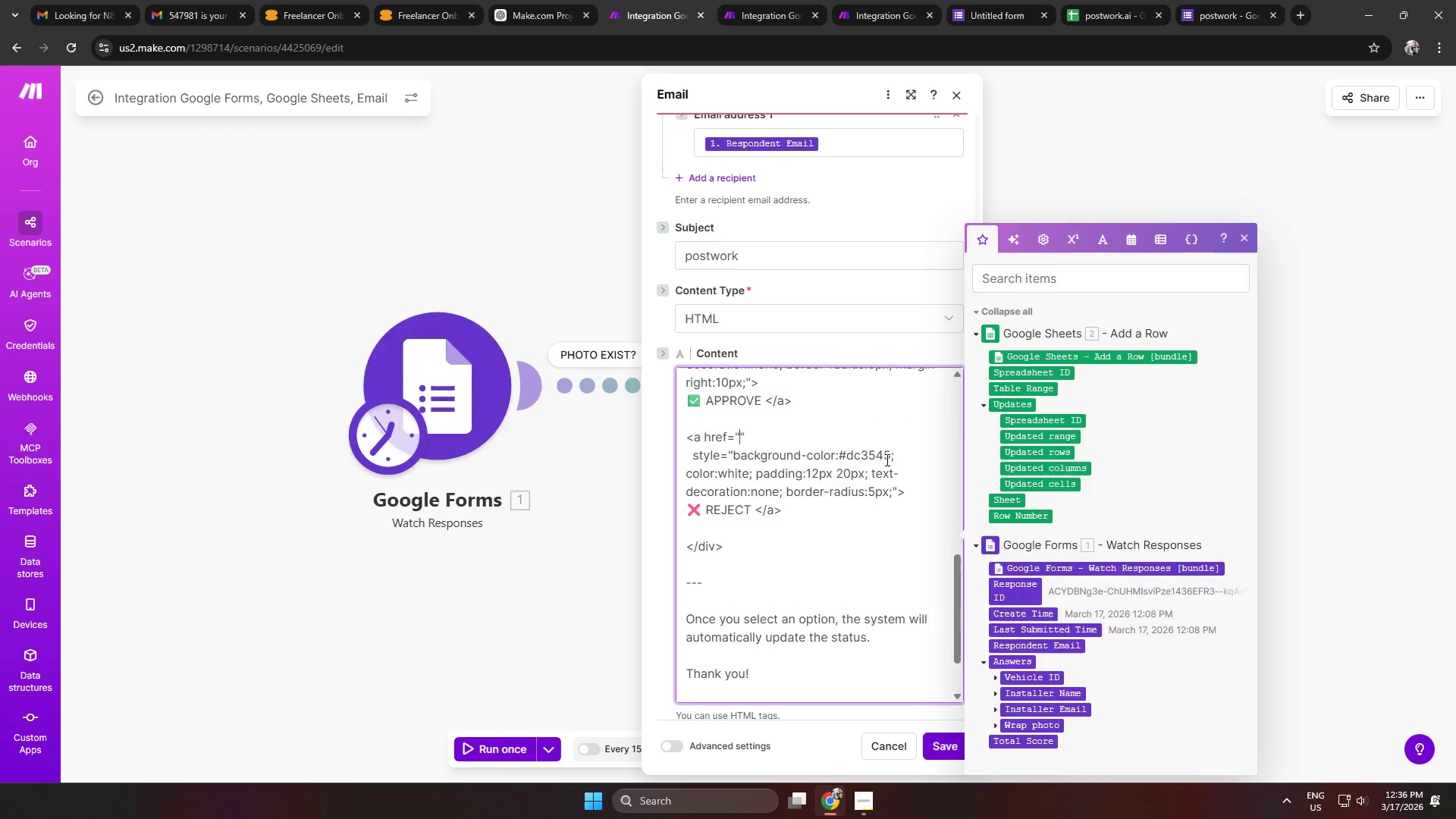 
key(Control+ControlLeft)
 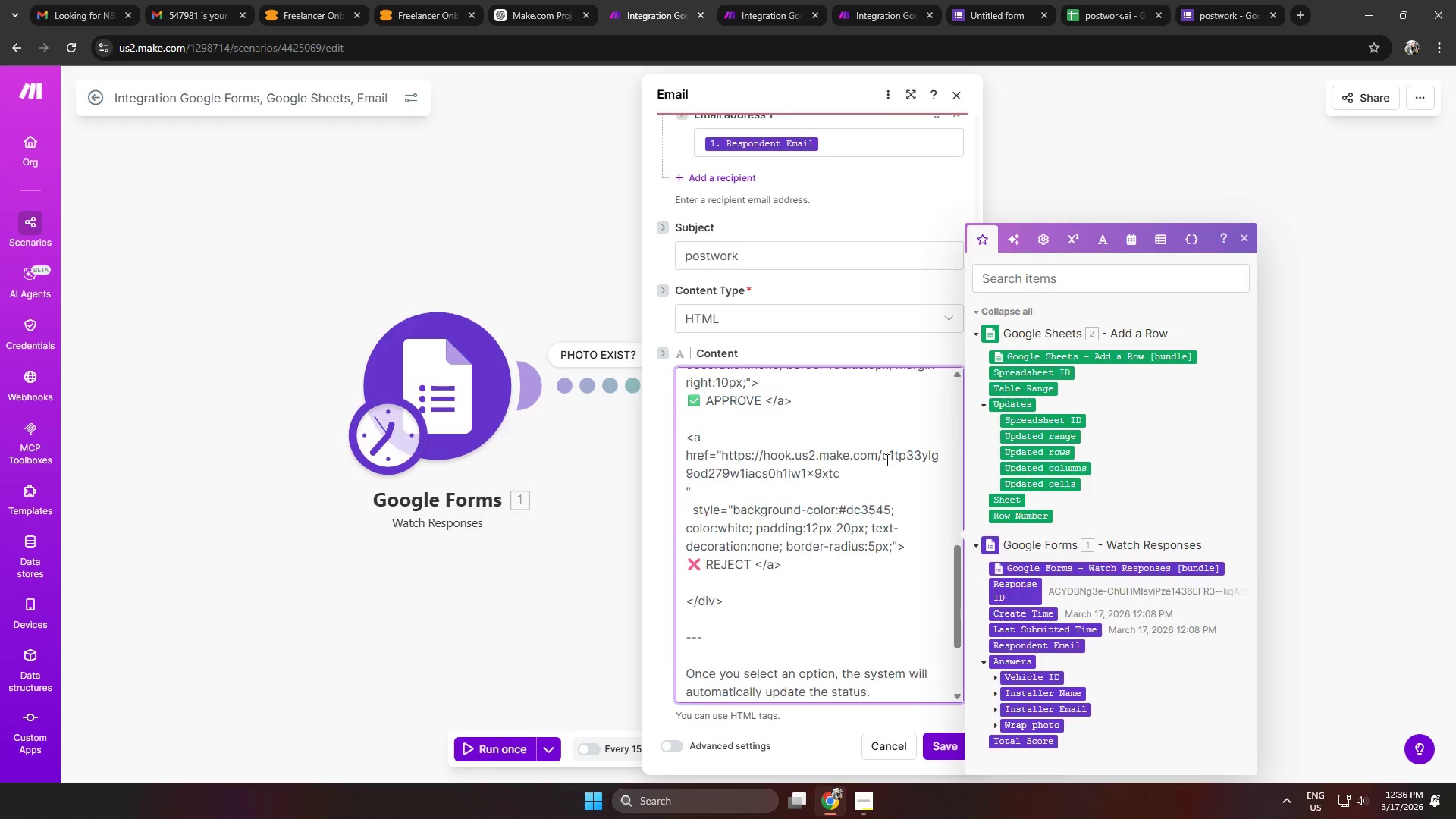 
key(Control+V)
 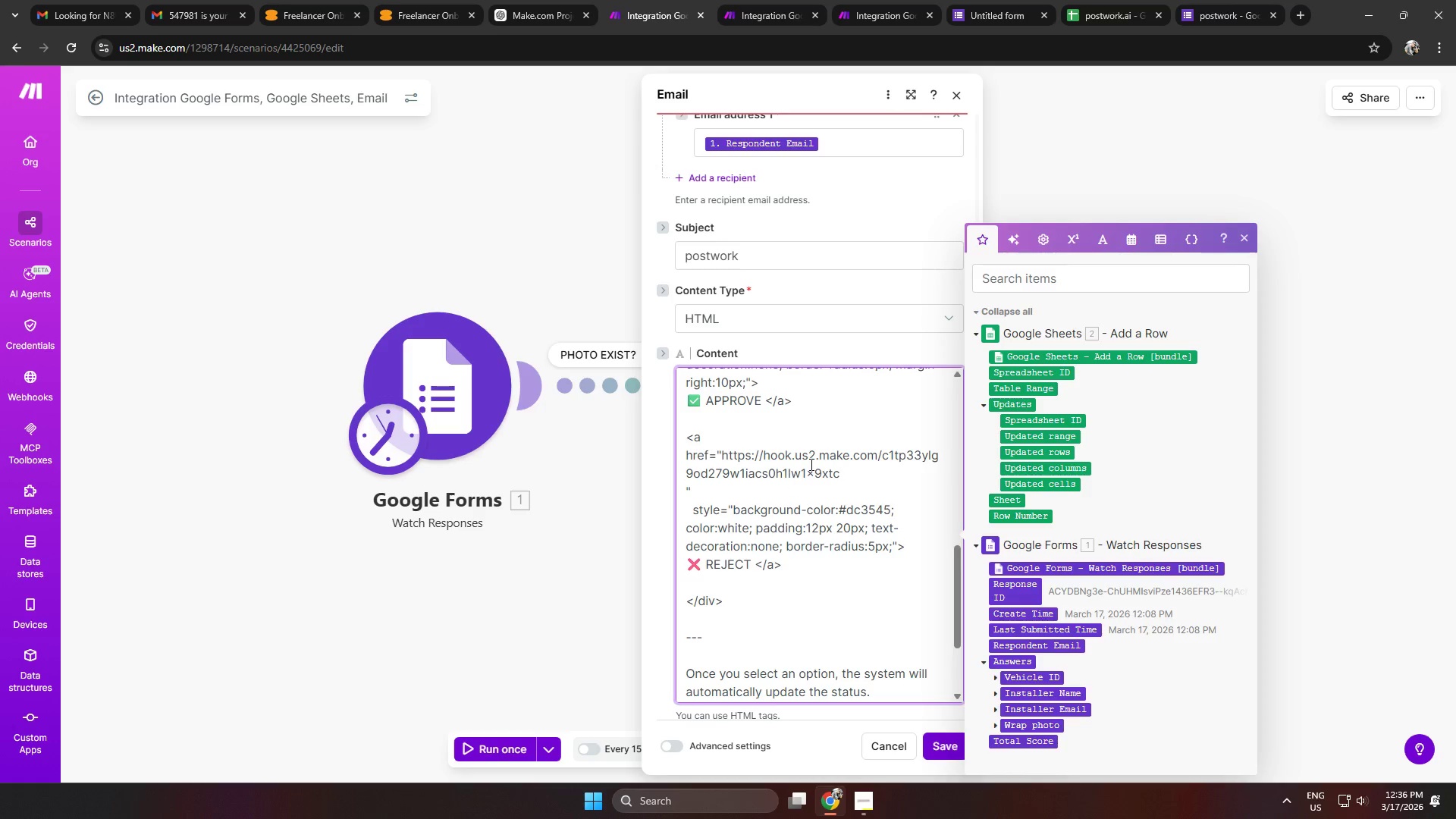 
left_click([824, 420])
 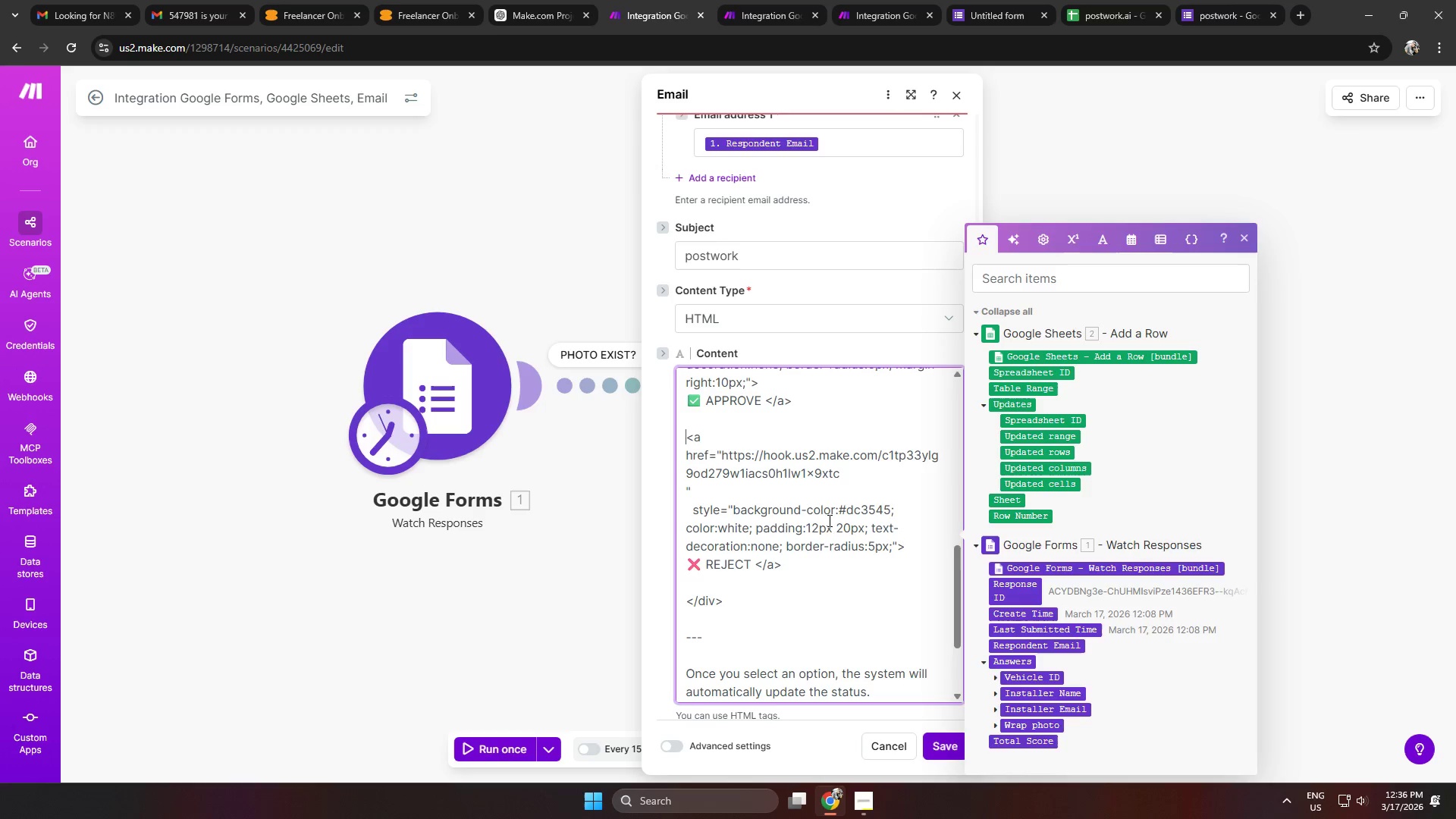 
scroll: coordinate [890, 558], scroll_direction: up, amount: 3.0
 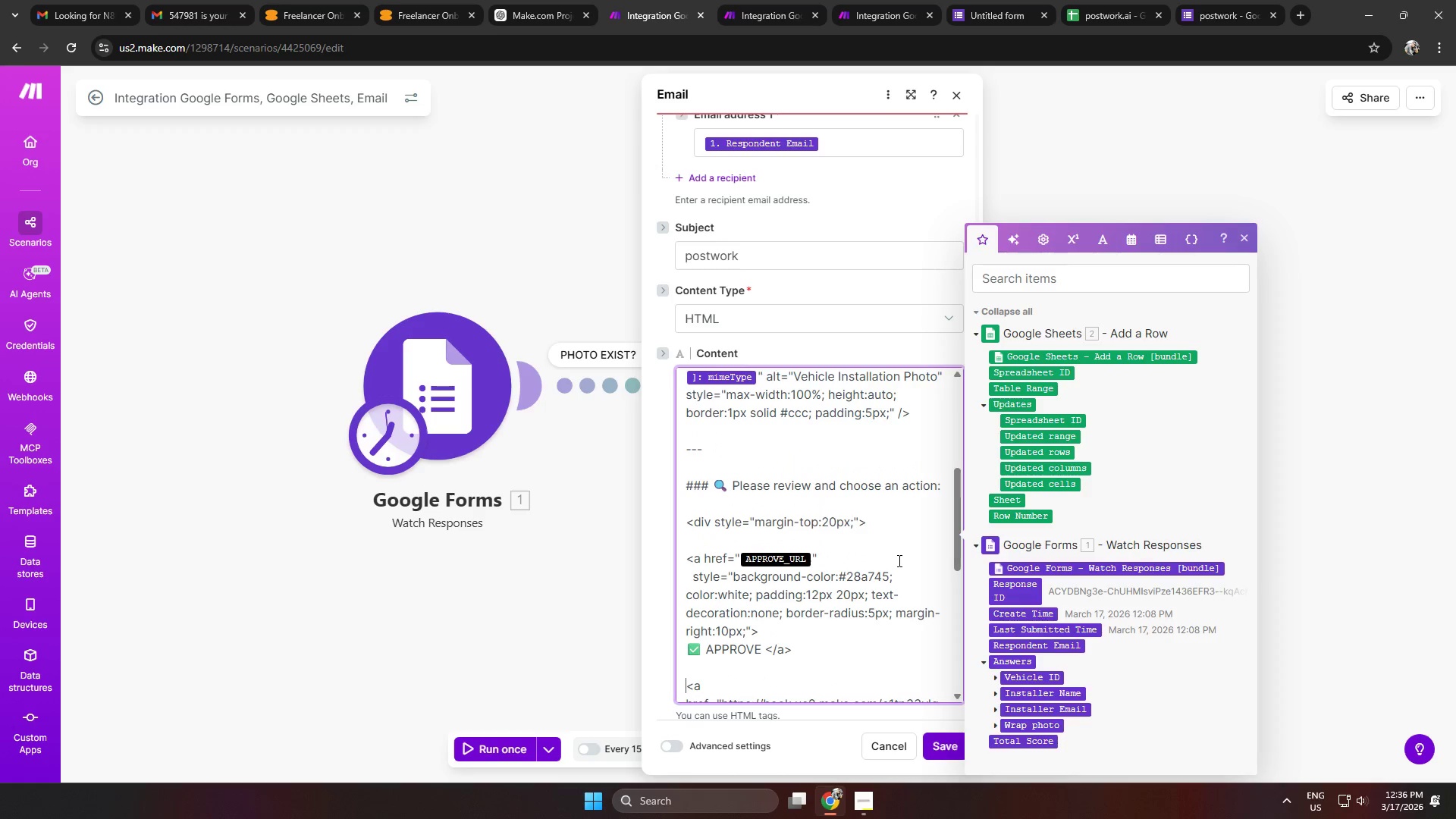 
scroll: coordinate [903, 560], scroll_direction: down, amount: 2.0
 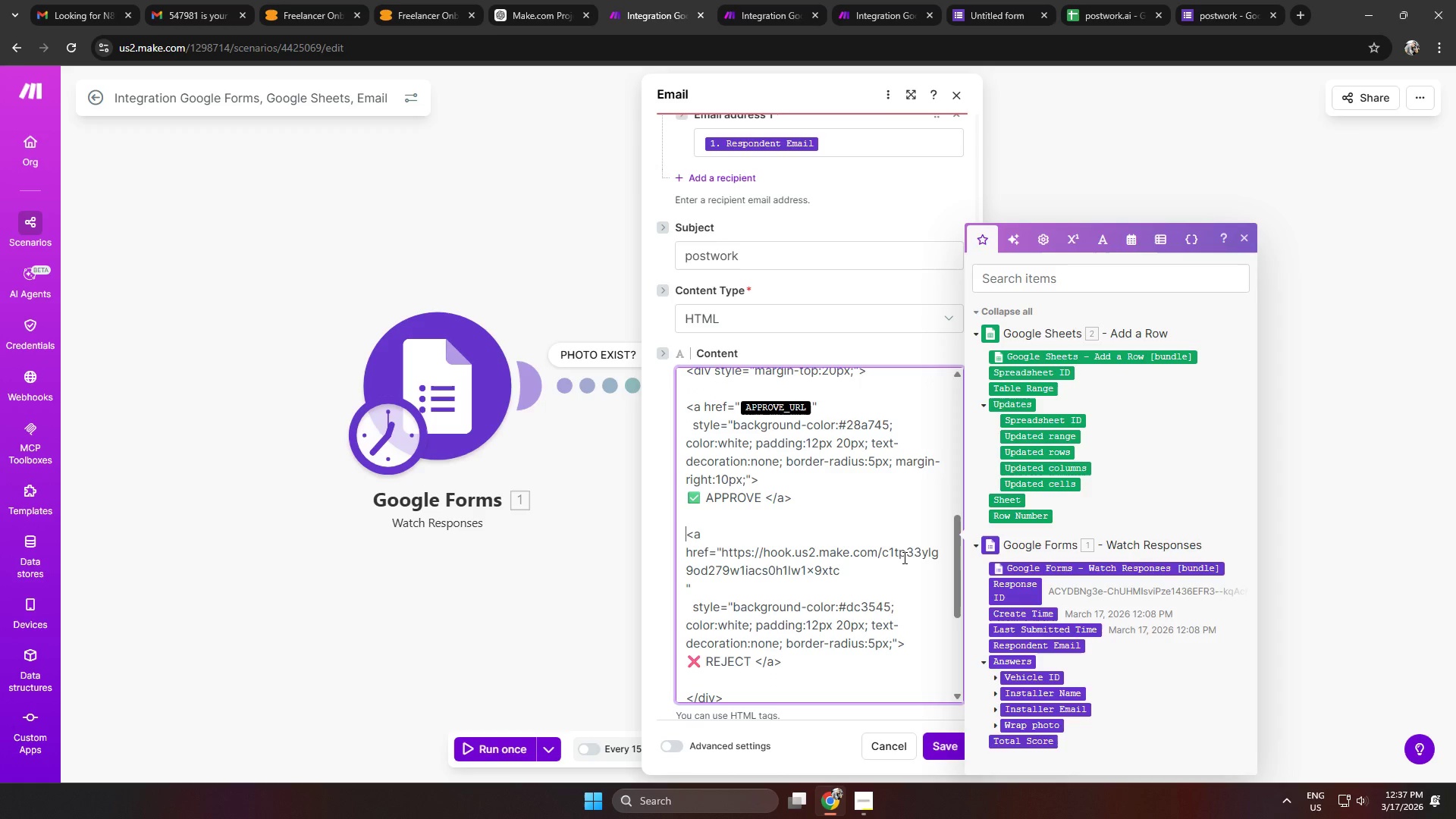 
key(Control+Z)
 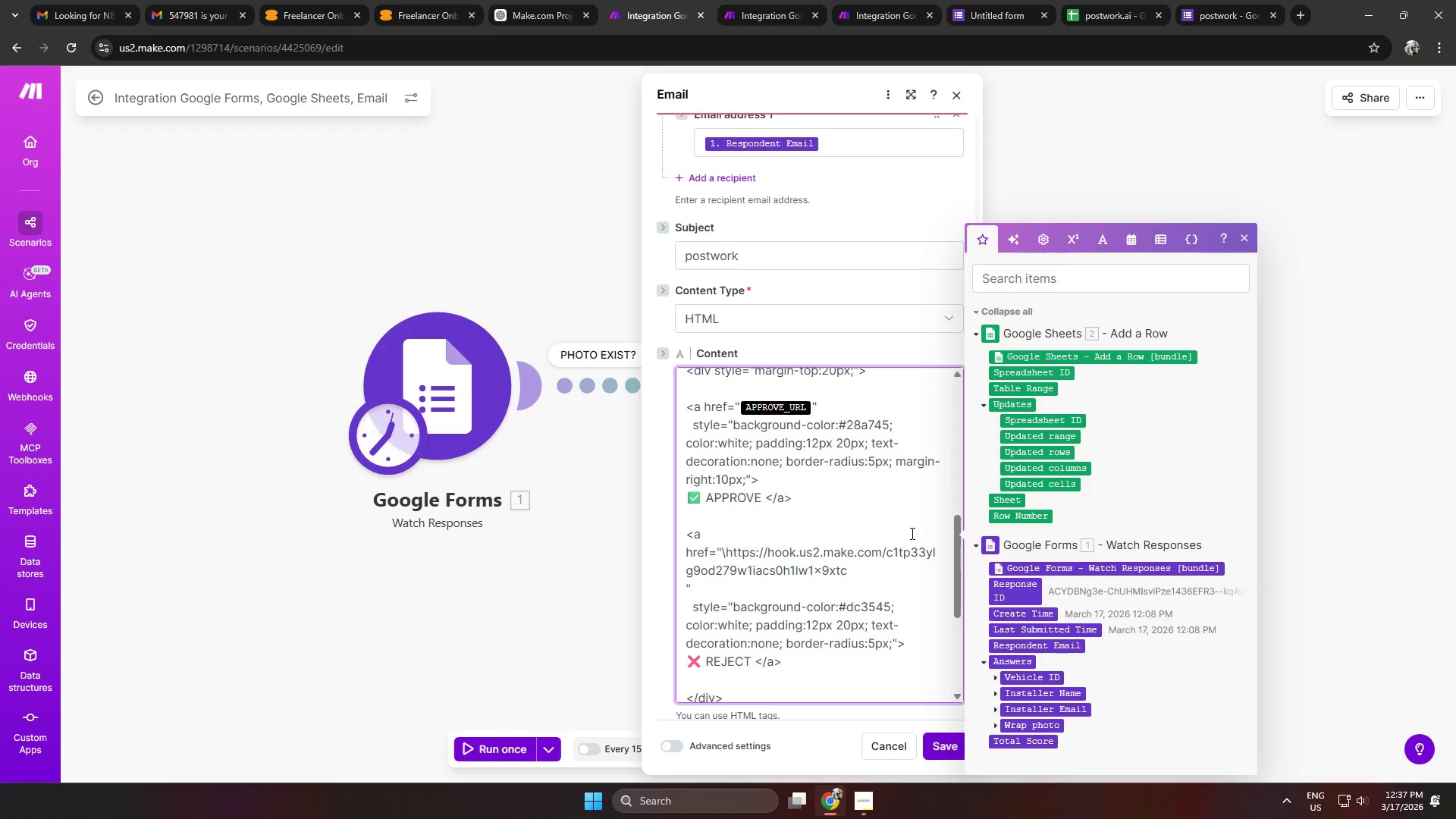 
key(Control+Z)
 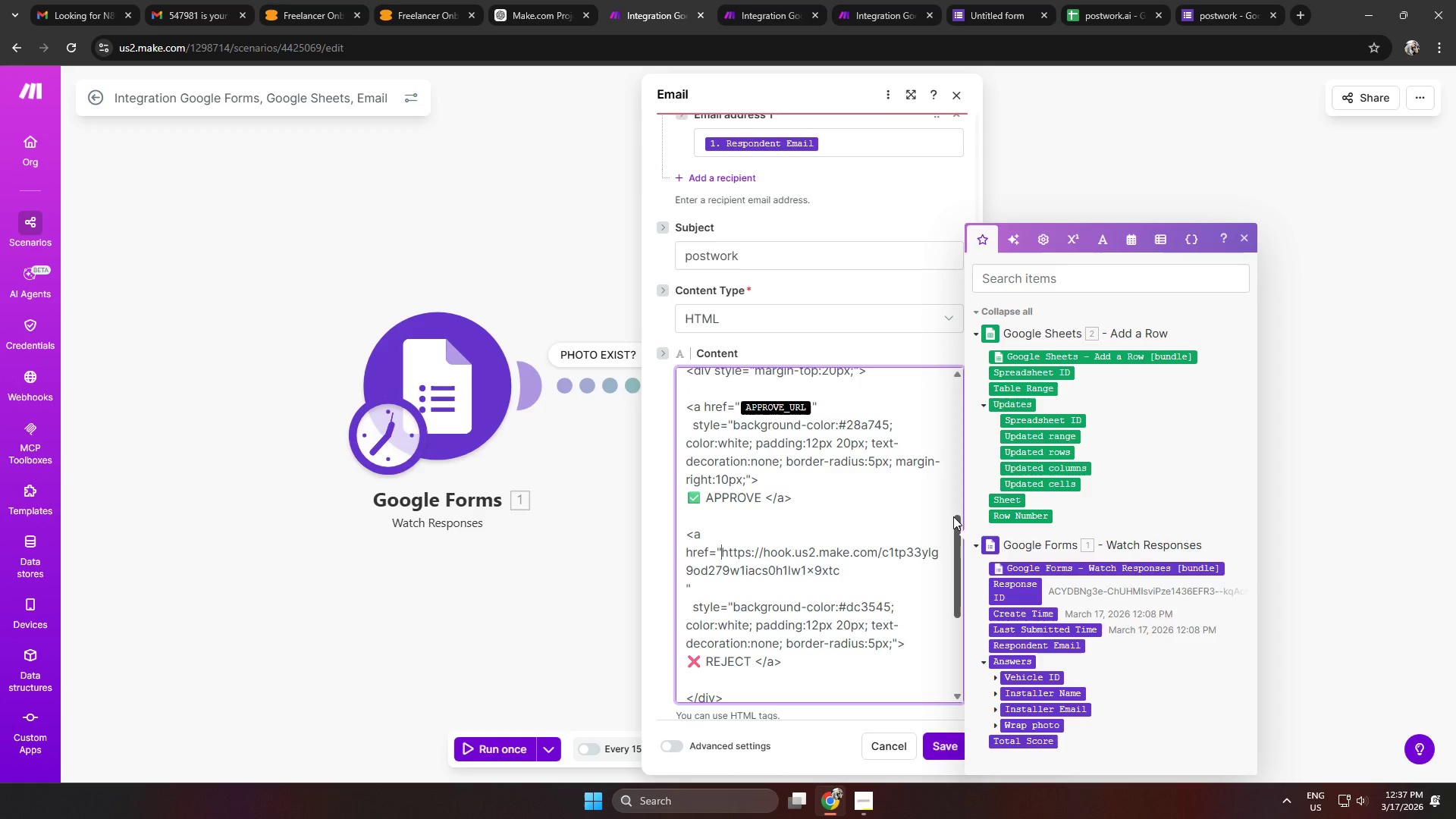 
key(Control+Z)
 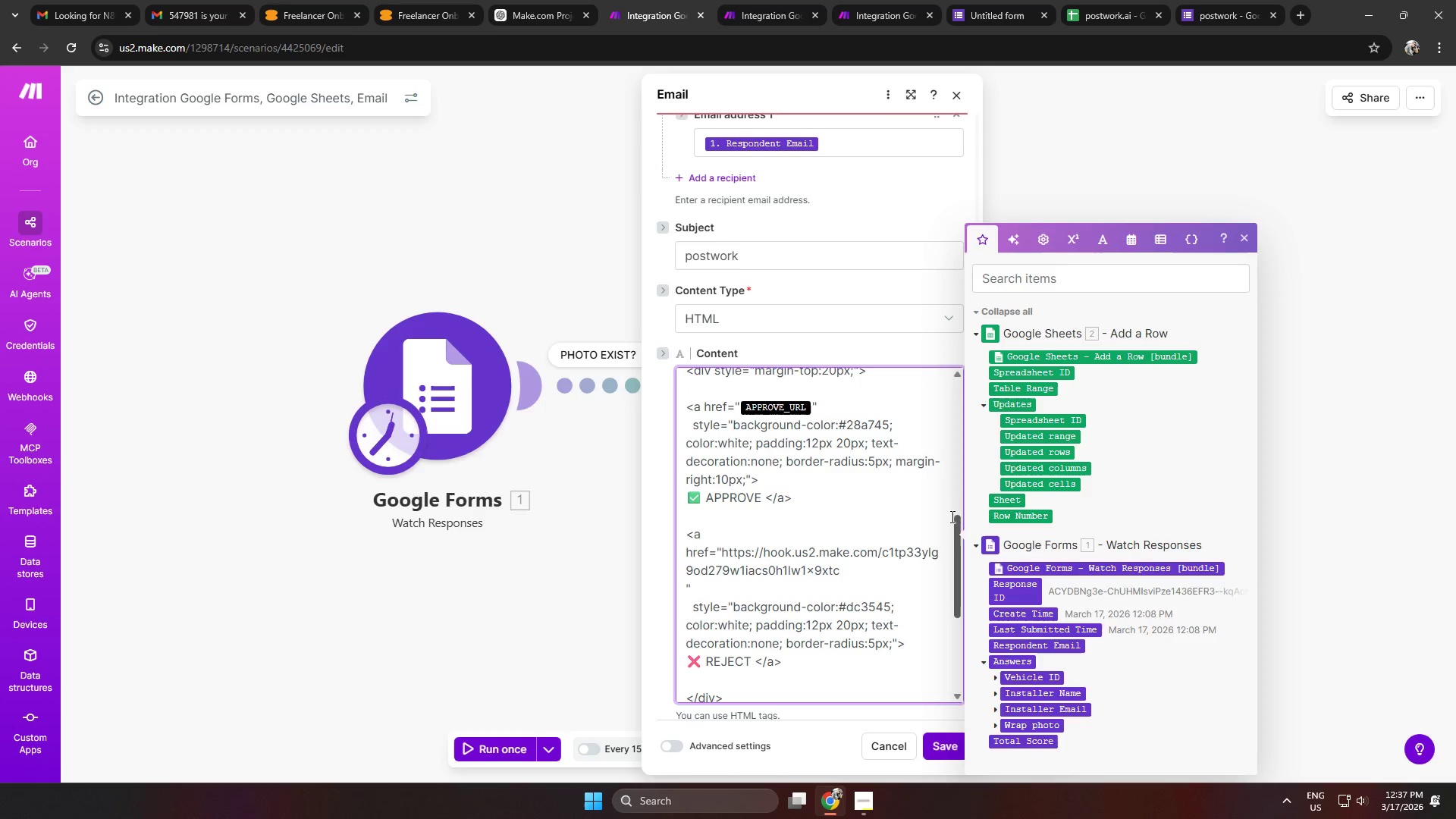 
key(Control+Z)
 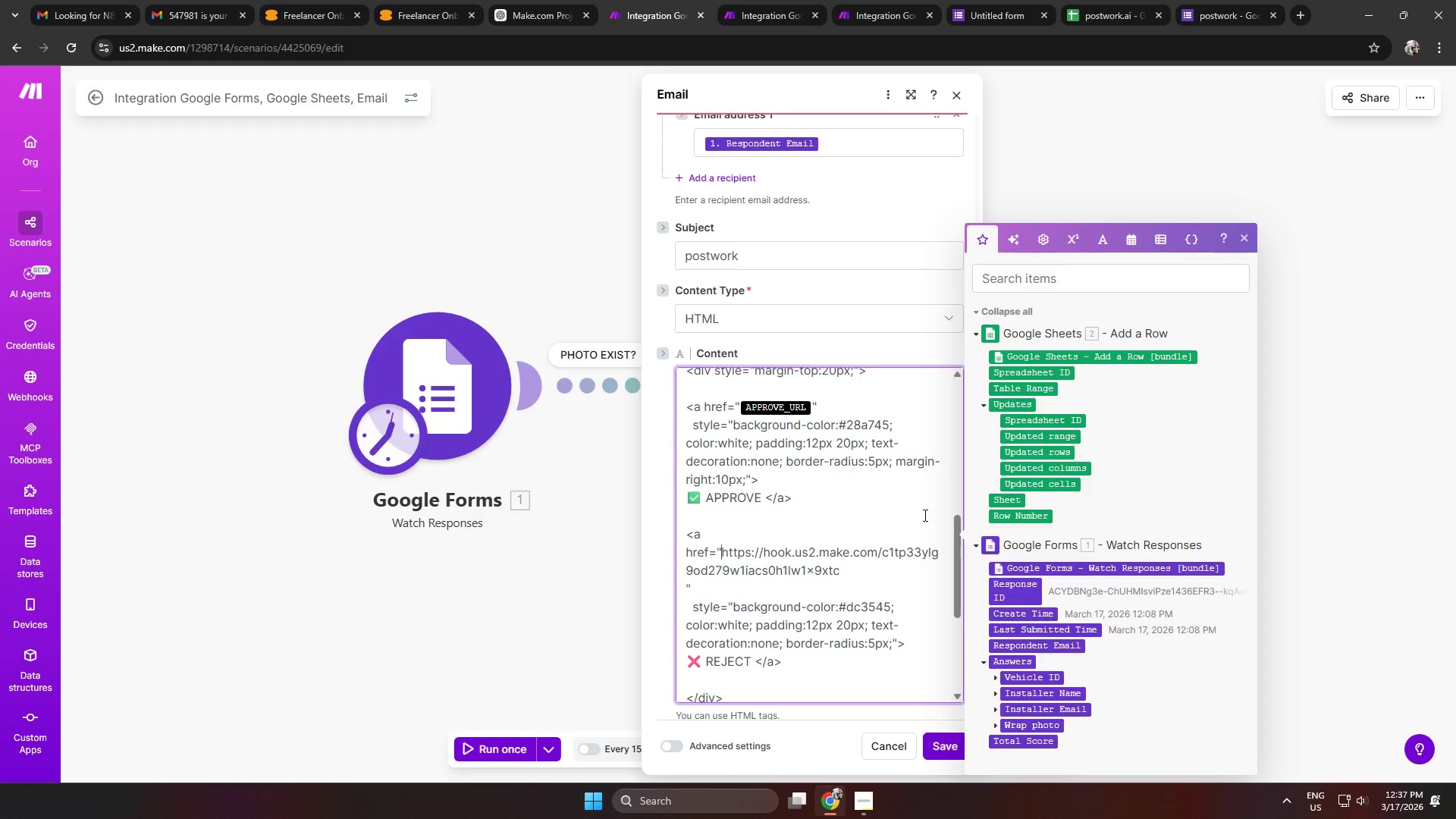 
key(Control+Z)
 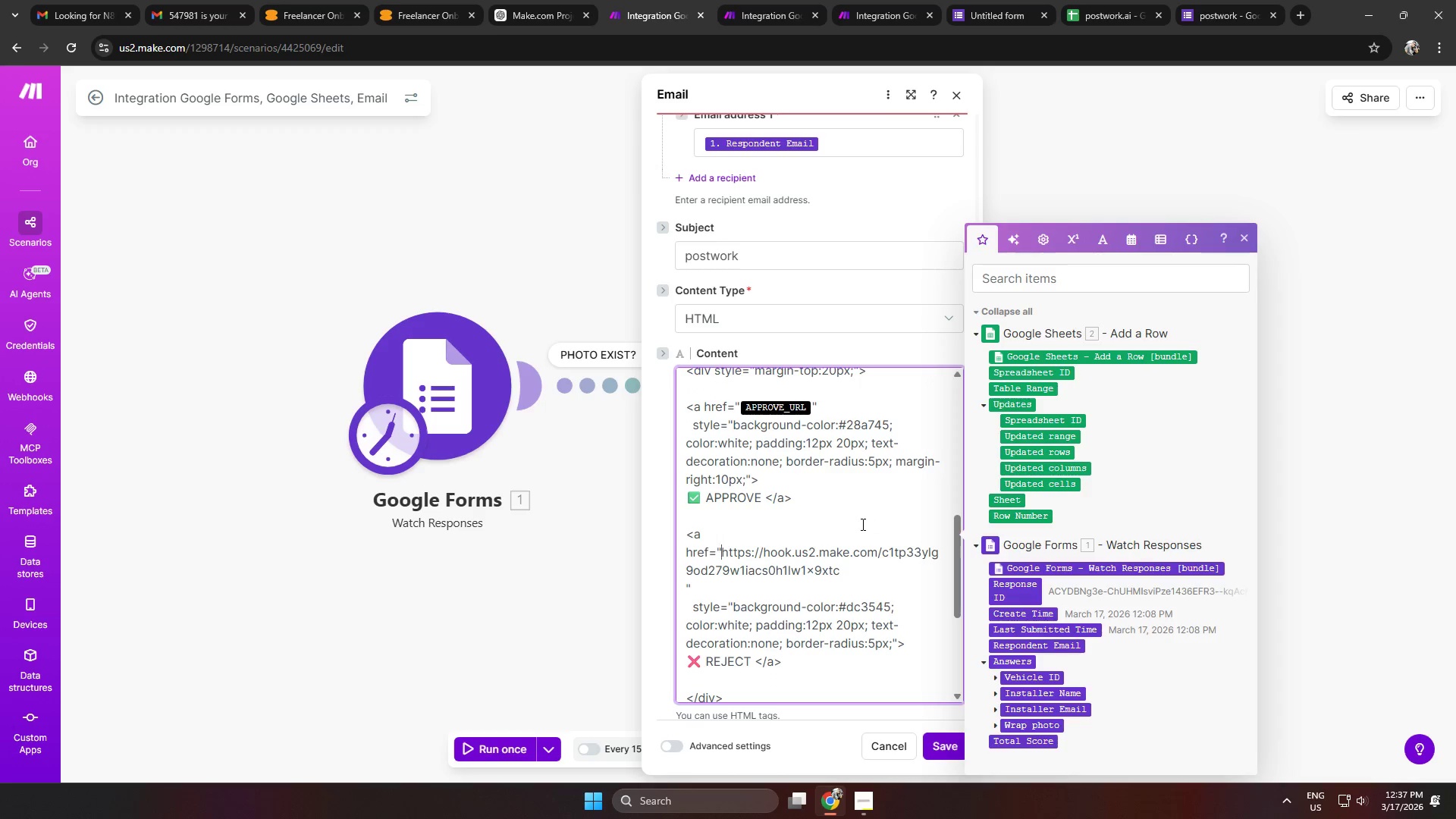 
left_click([861, 524])
 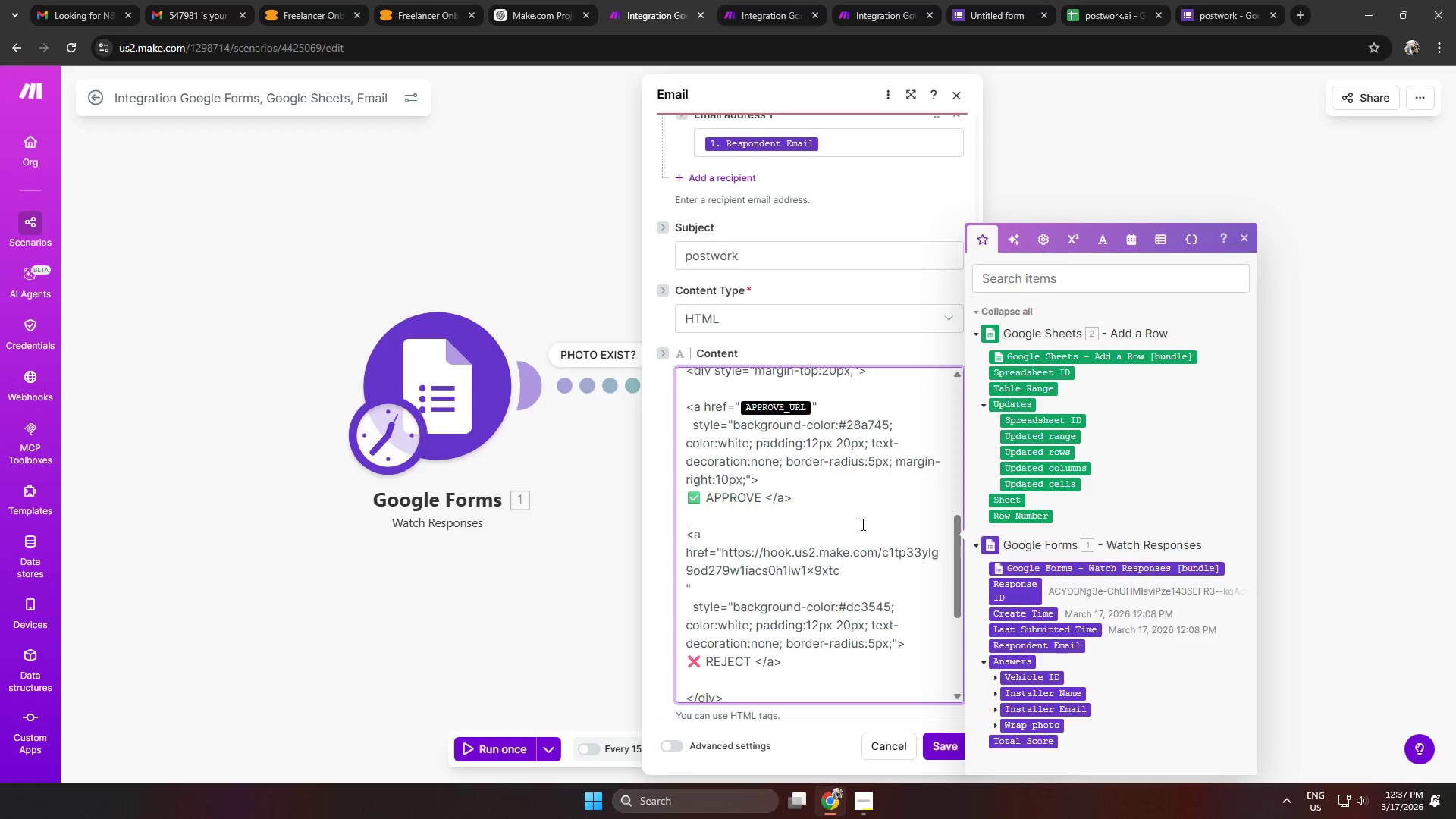 
key(Control+Z)
 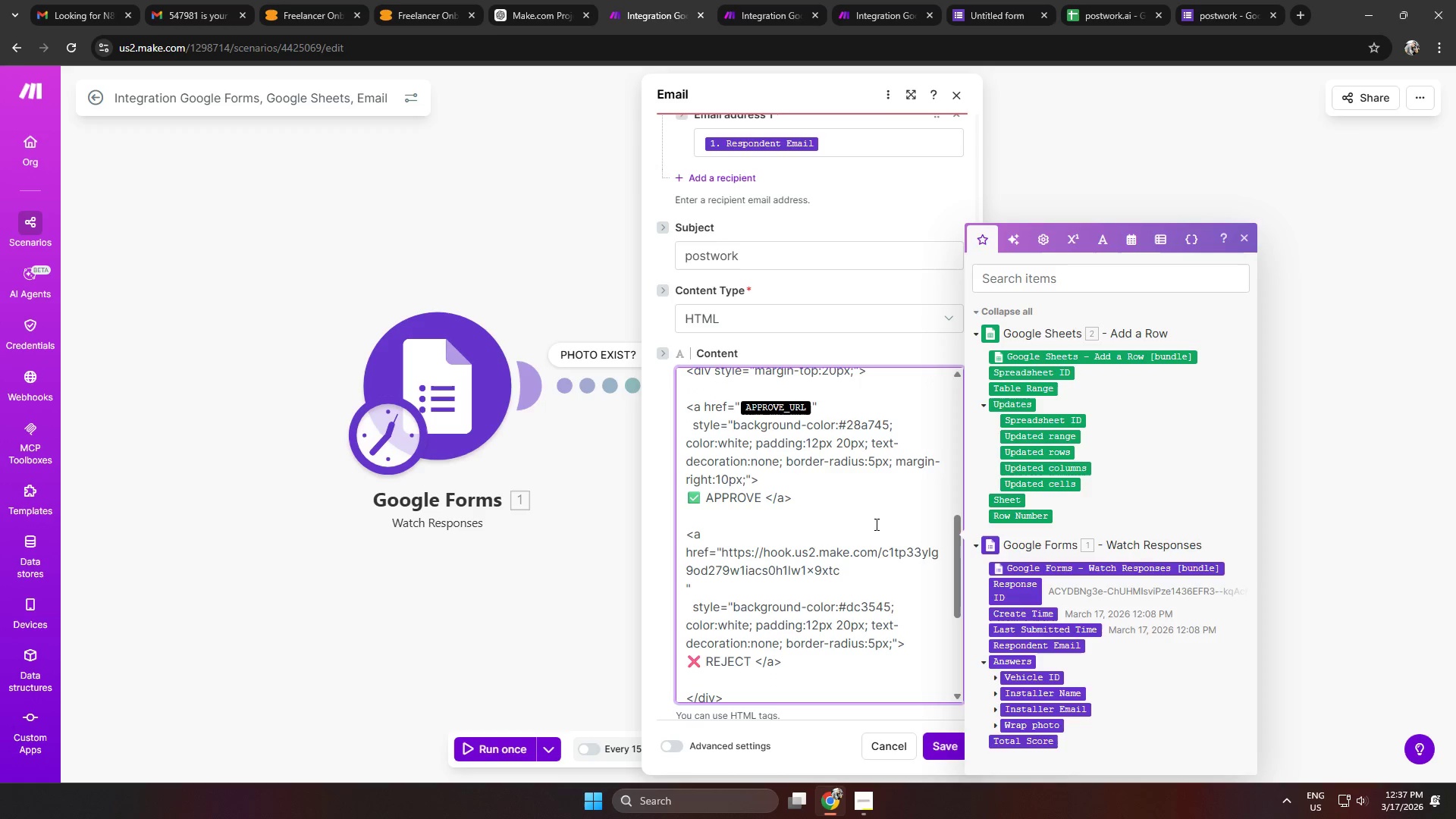 
key(Control+Z)
 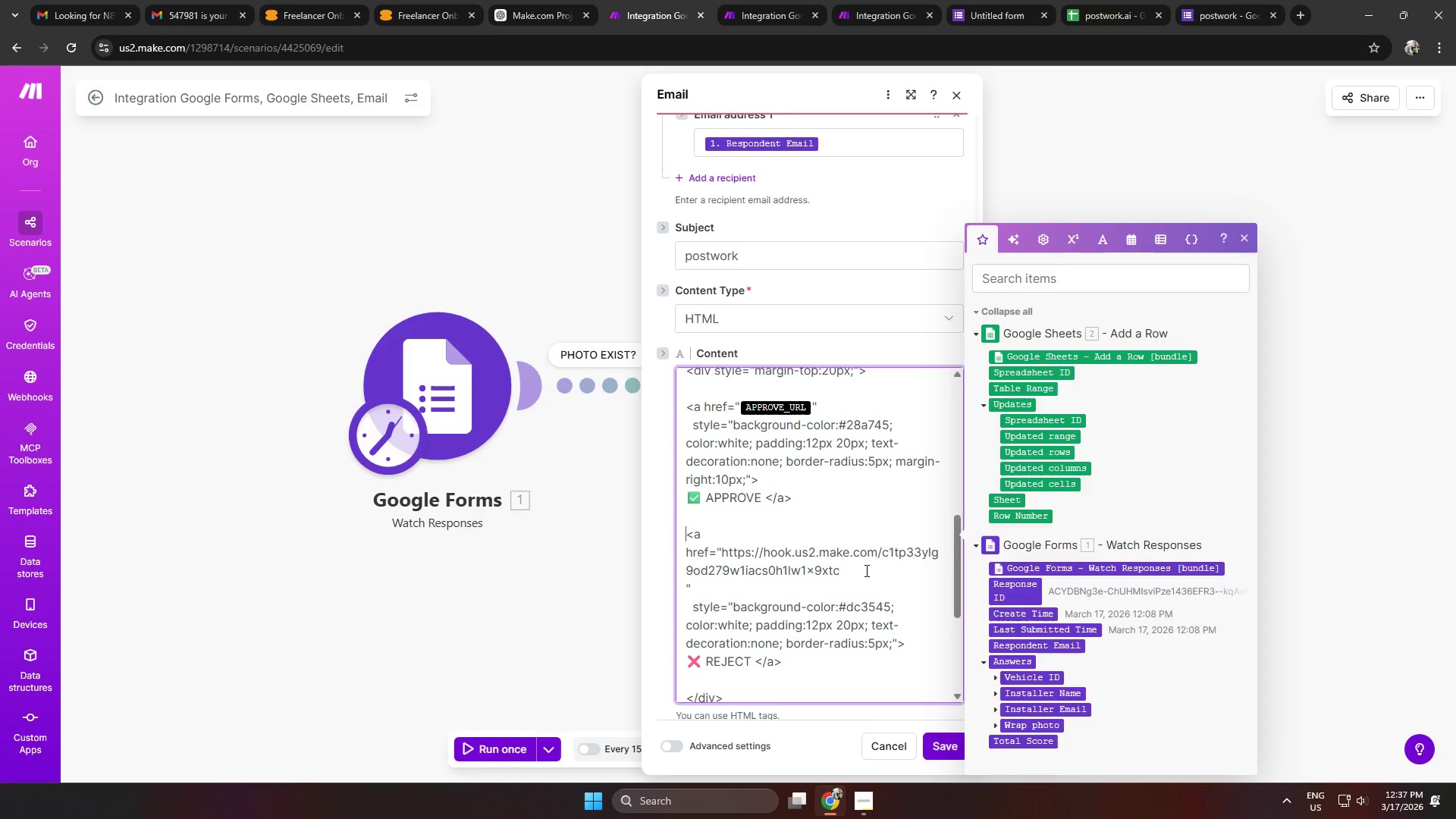 
left_click([868, 569])
 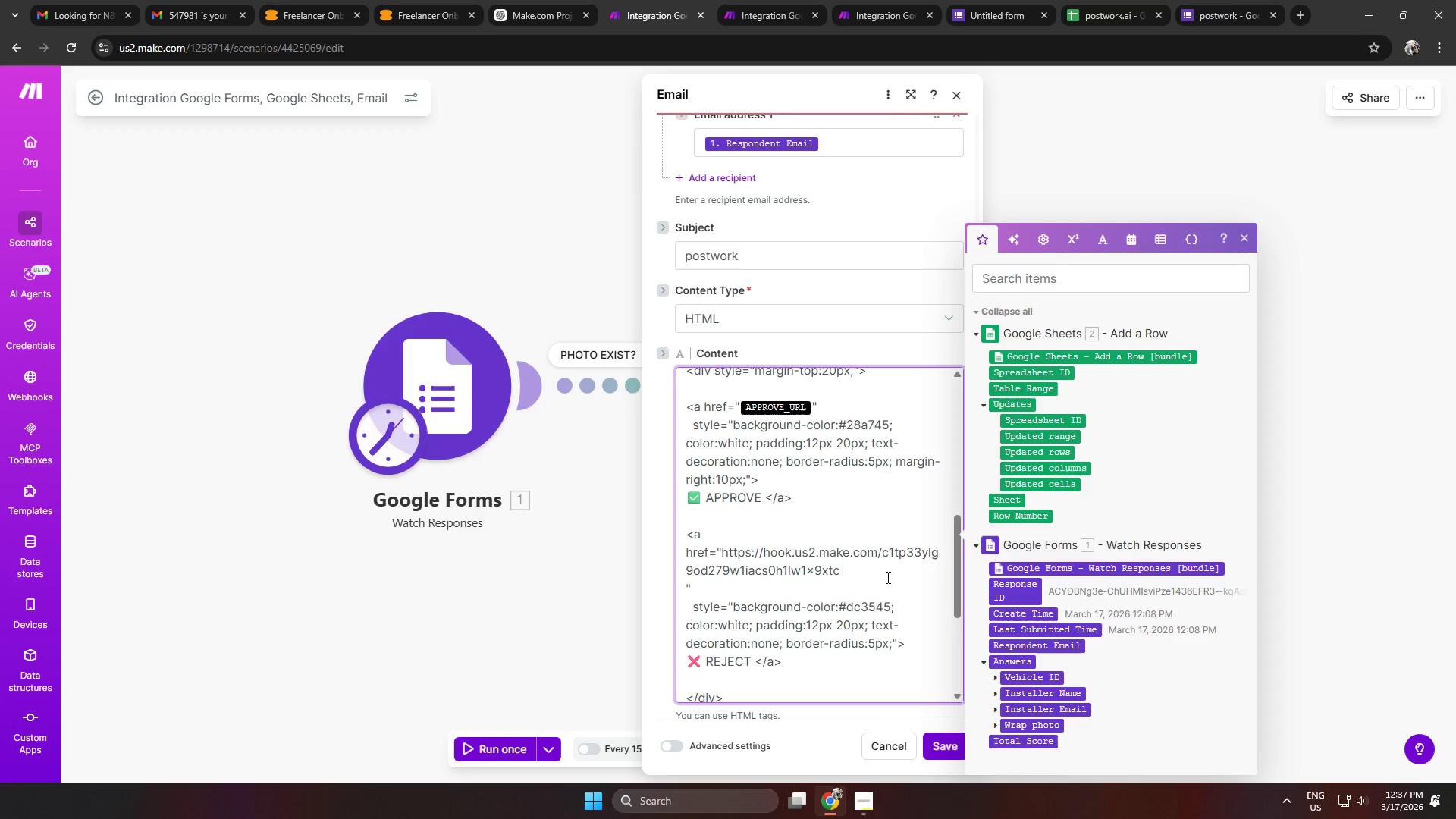 
left_click([888, 629])
 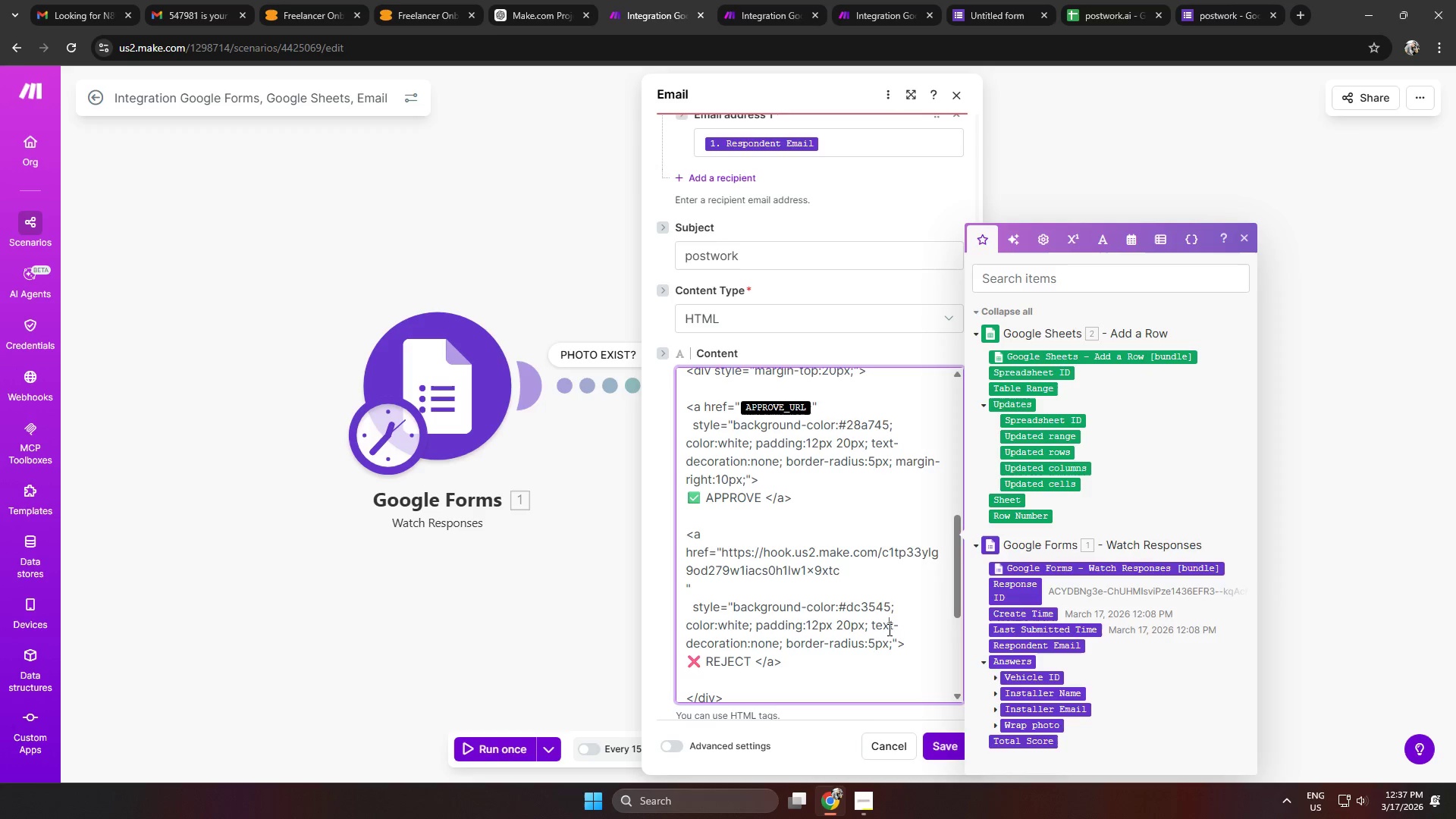 
key(Control+Z)
 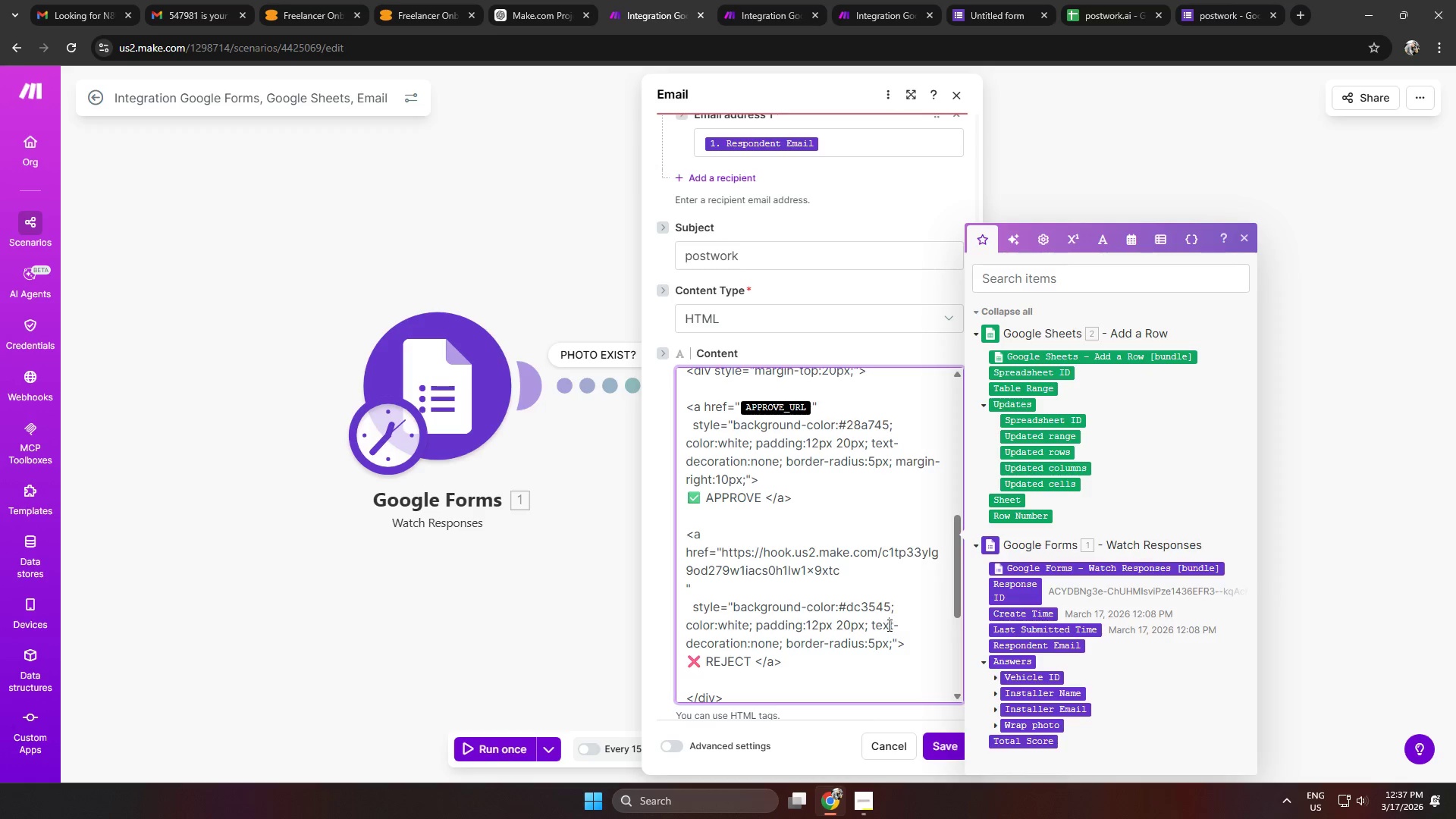 
key(Control+Z)
 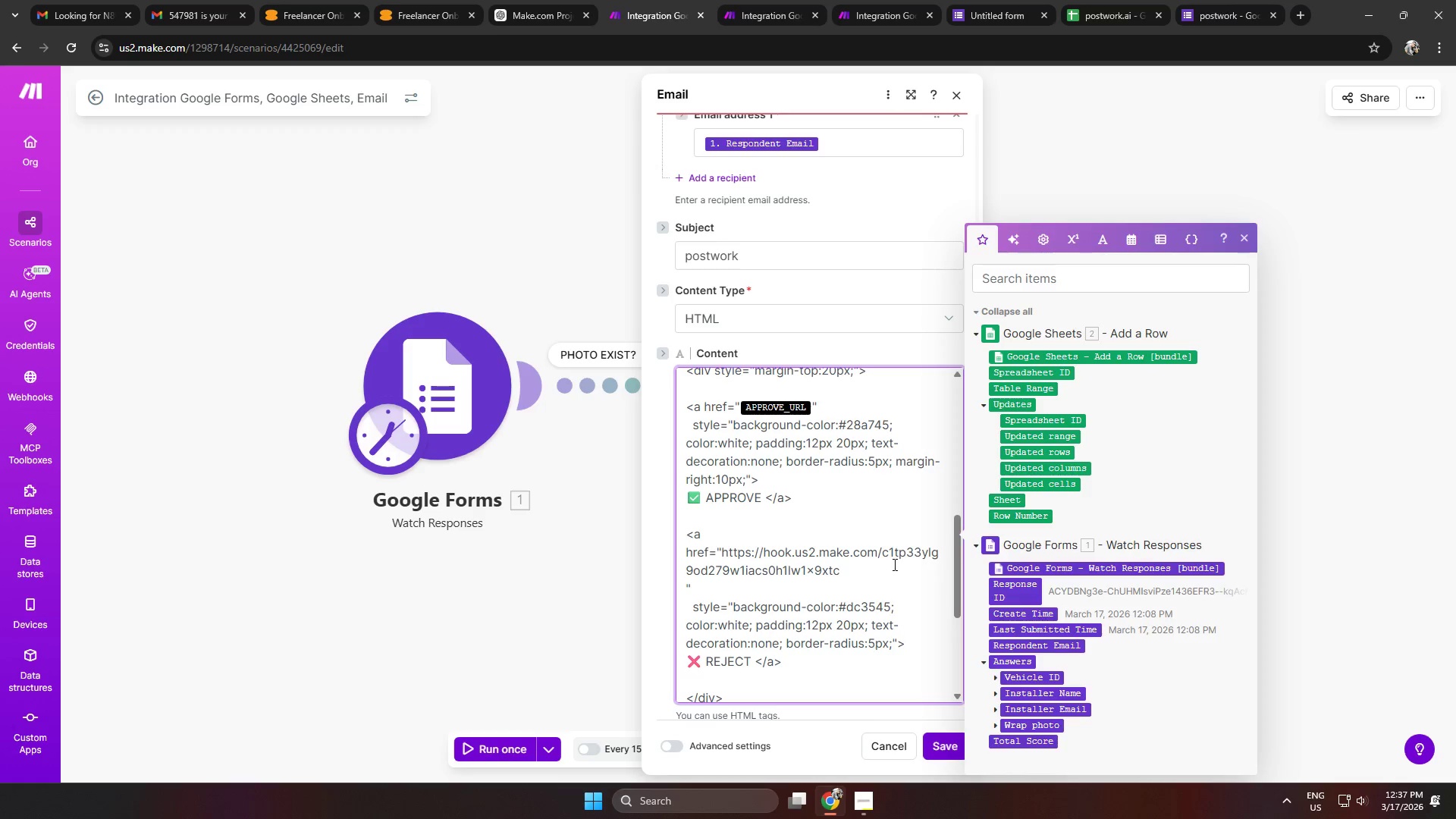 
left_click([893, 560])
 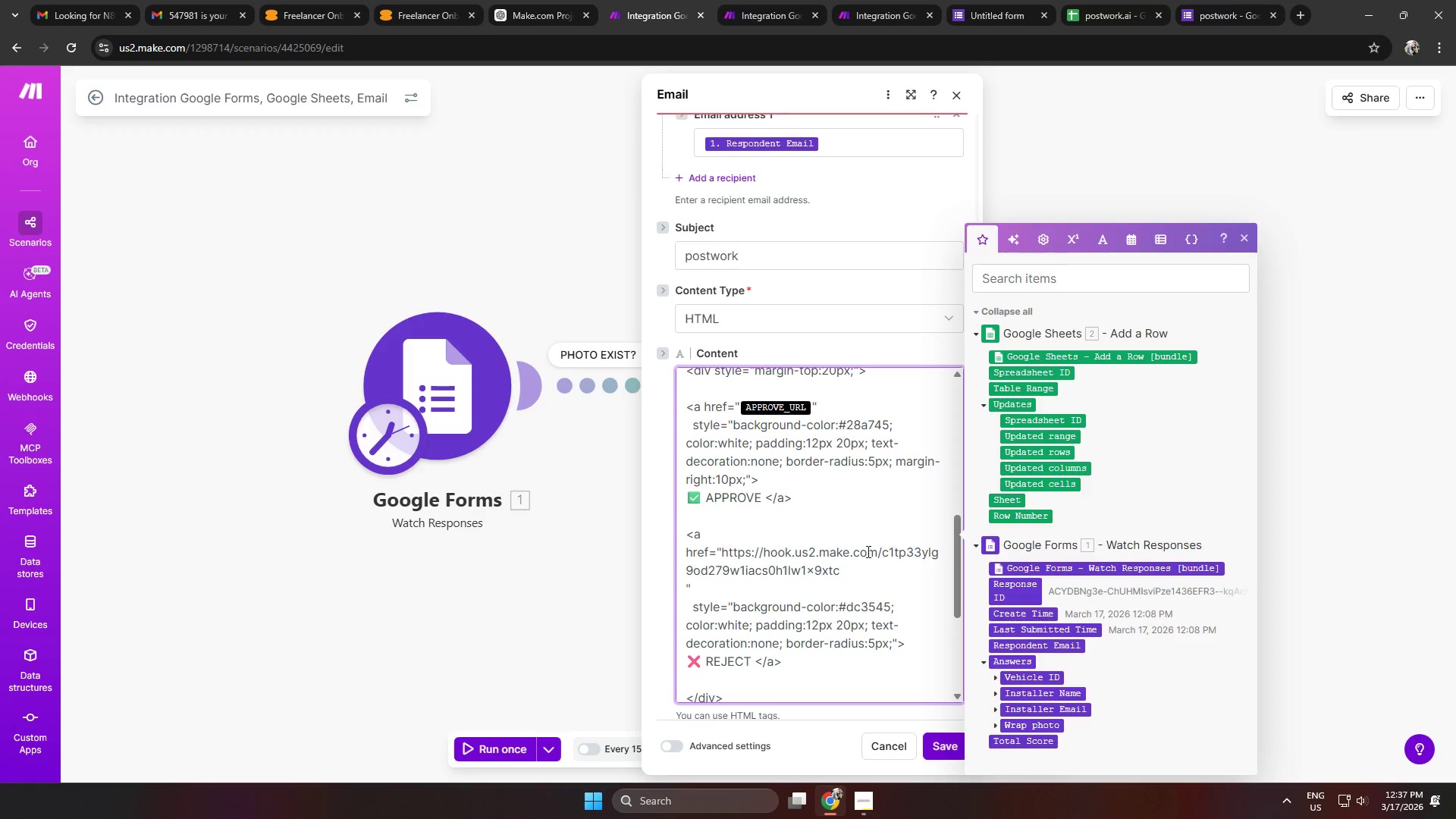 
left_click_drag(start_coordinate=[839, 572], to_coordinate=[683, 555])
 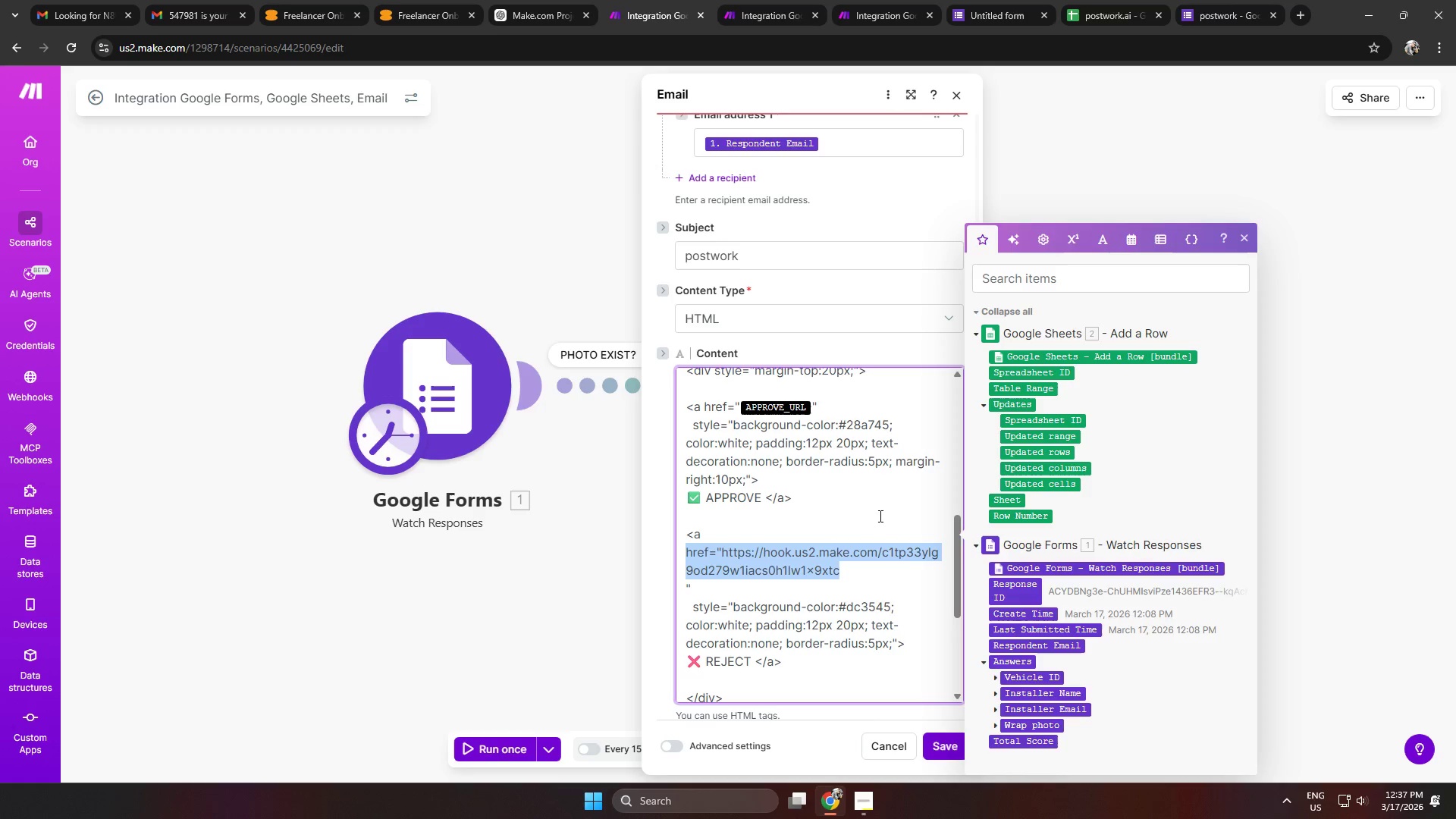 
left_click([869, 579])
 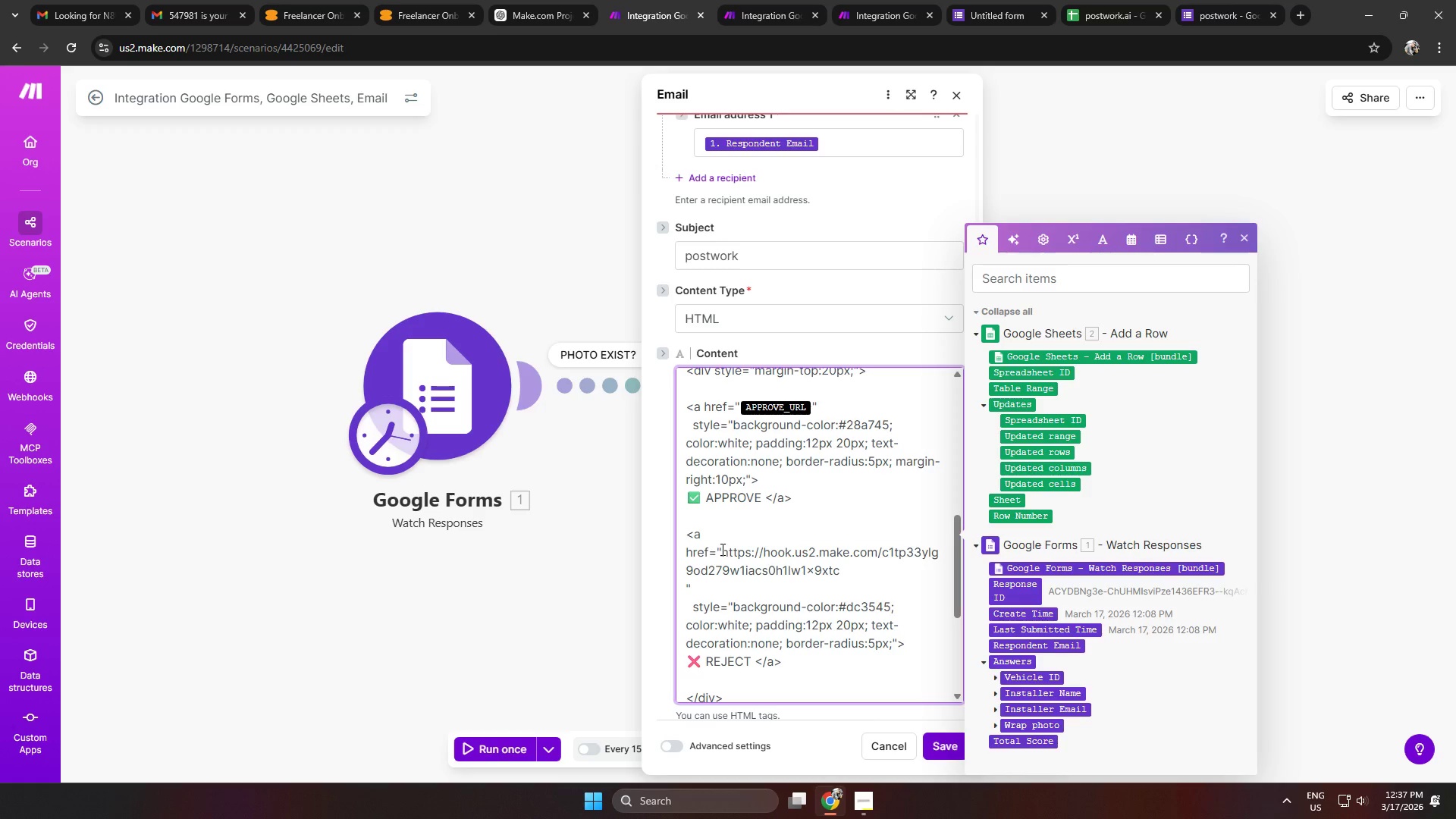 
left_click_drag(start_coordinate=[721, 549], to_coordinate=[842, 562])
 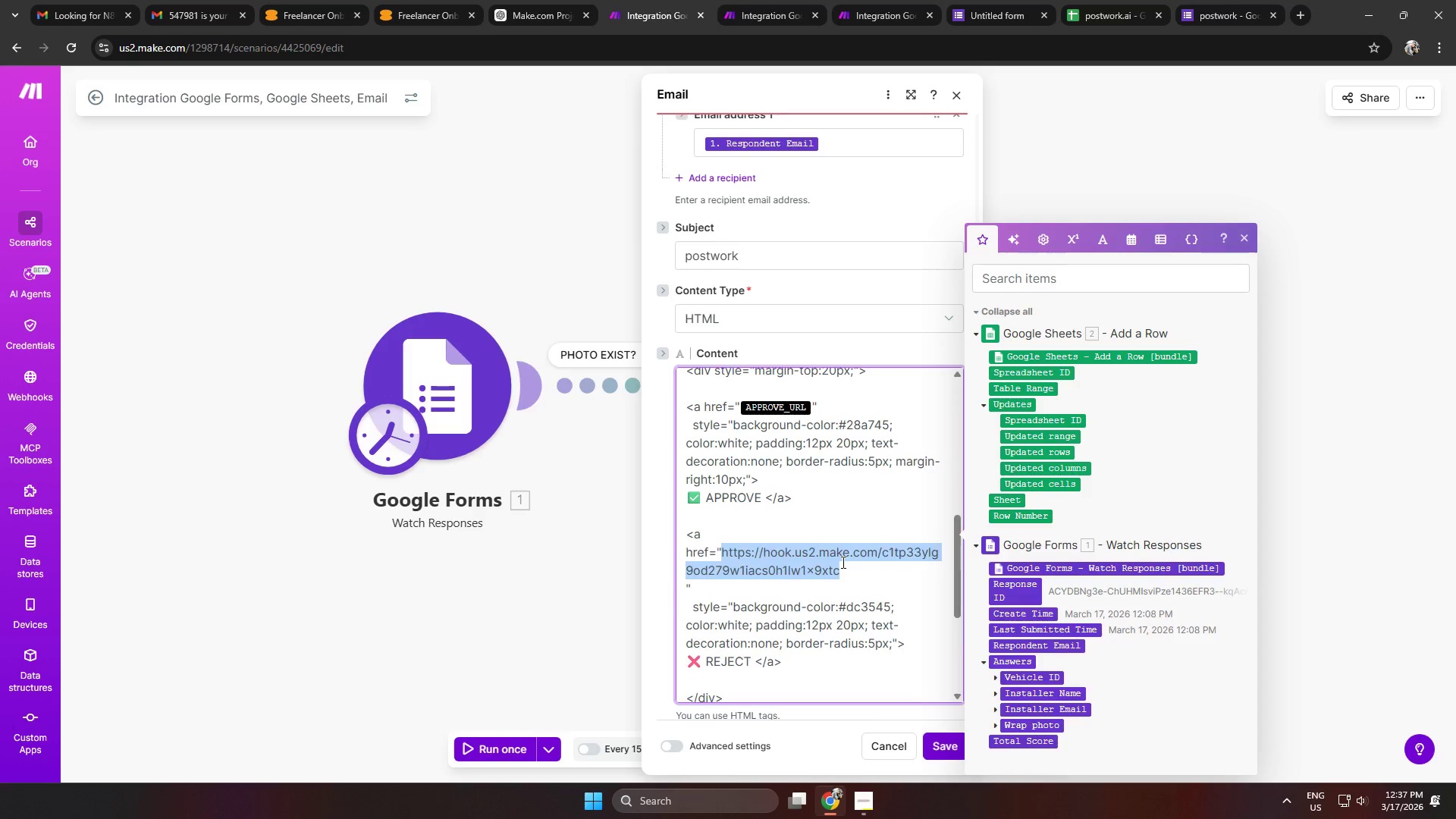 
key(Backspace)
 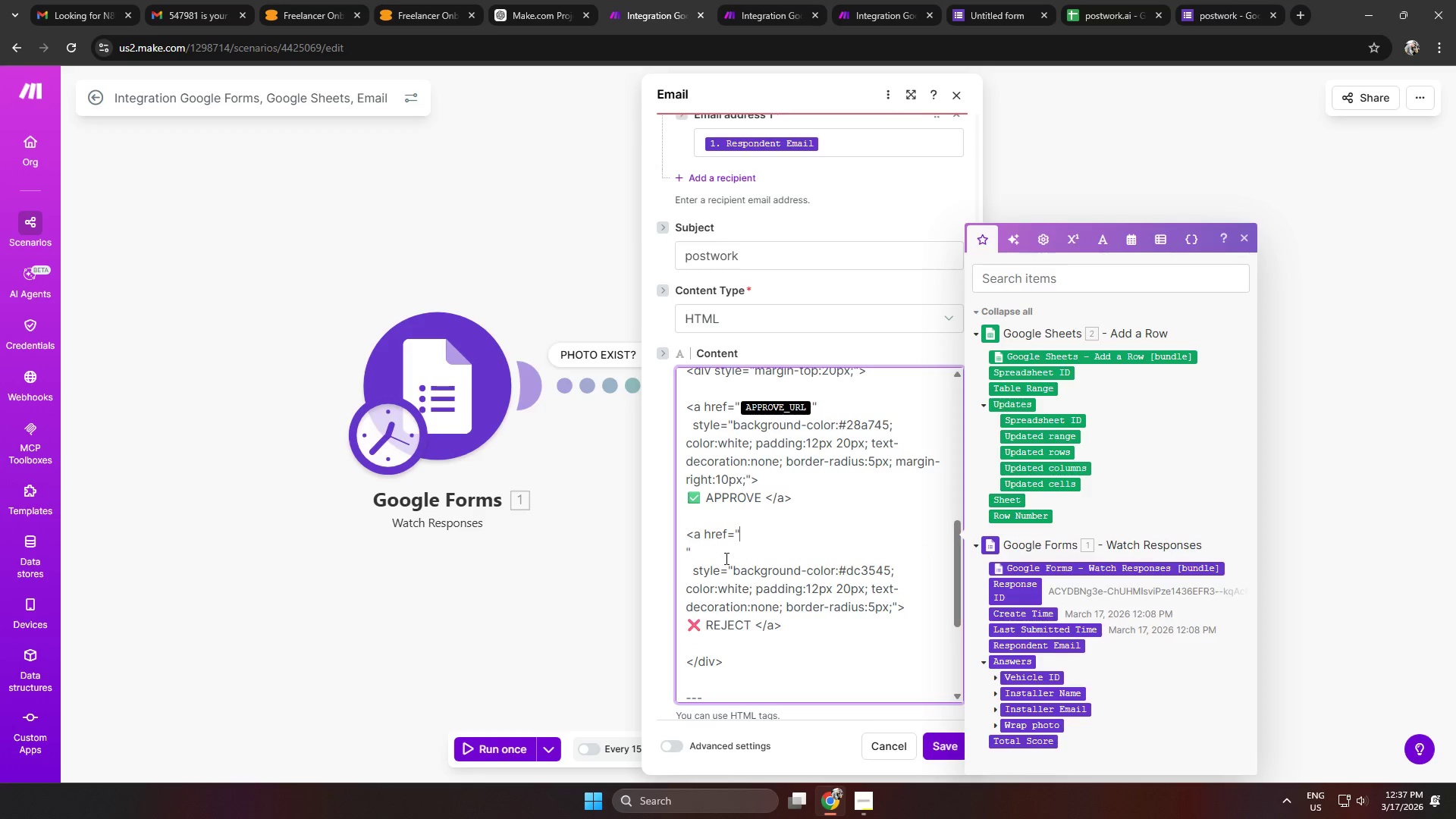 
left_click([684, 551])
 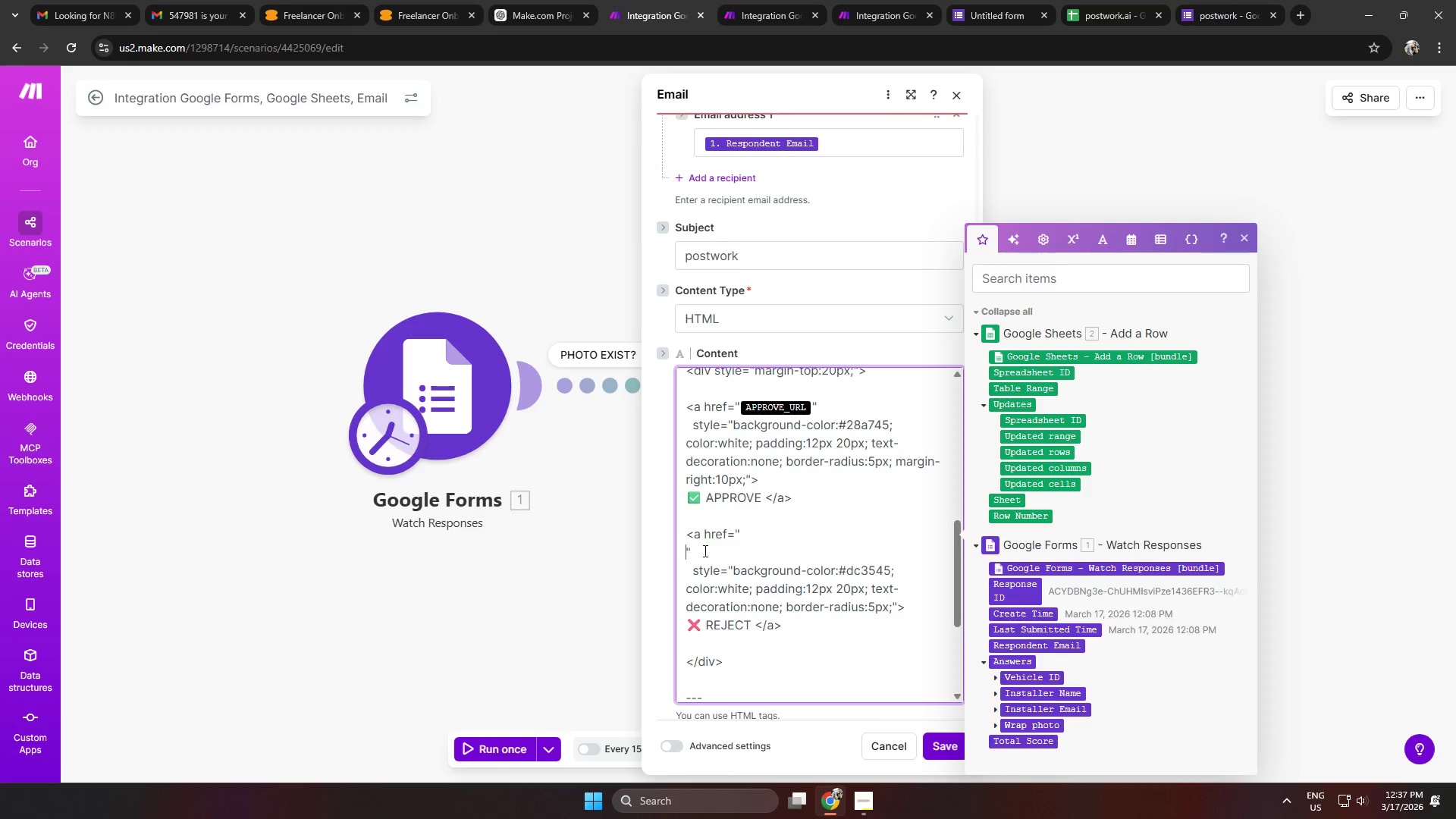 
key(Backspace)
 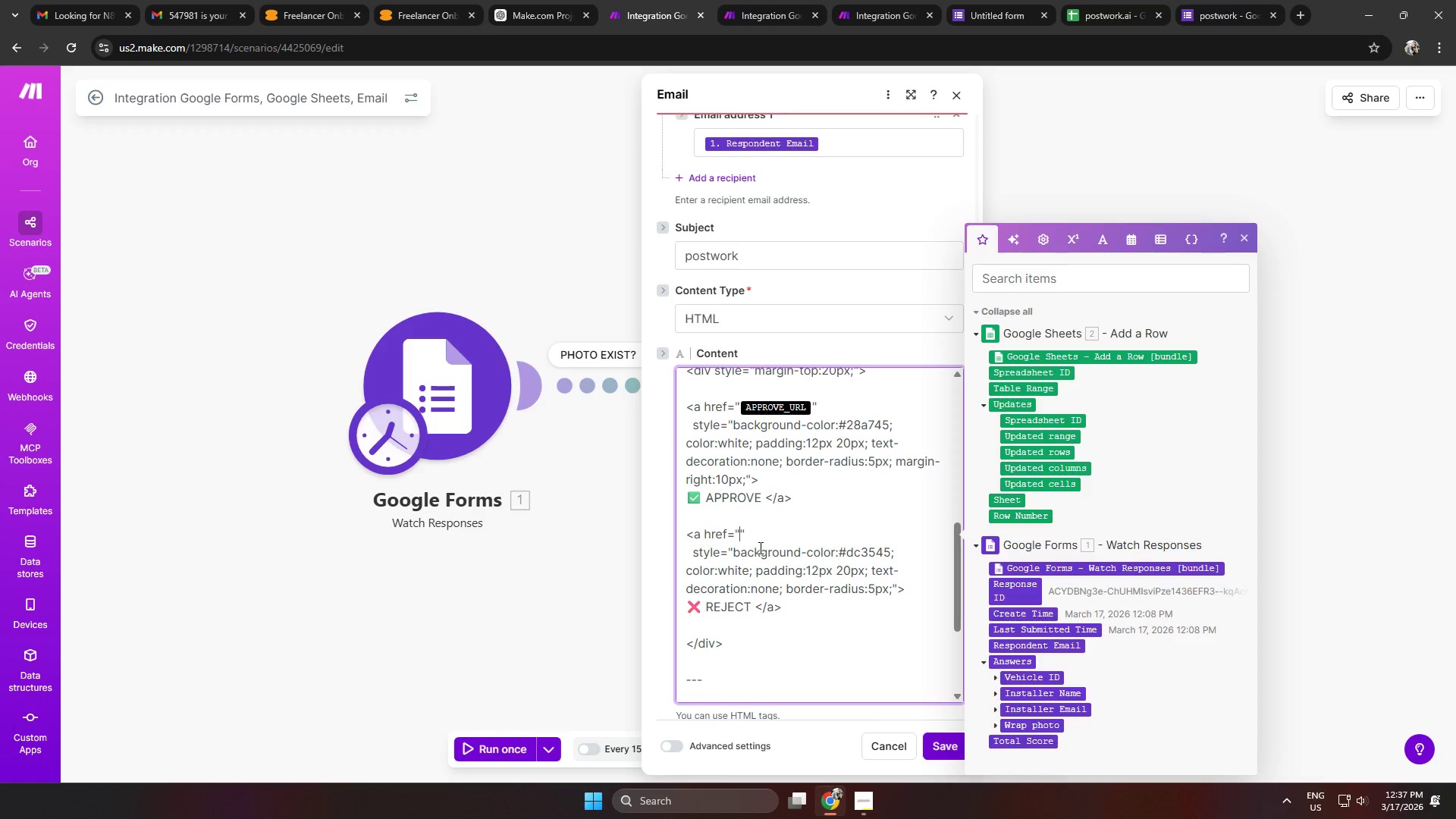 
key(Alt+AltLeft)
 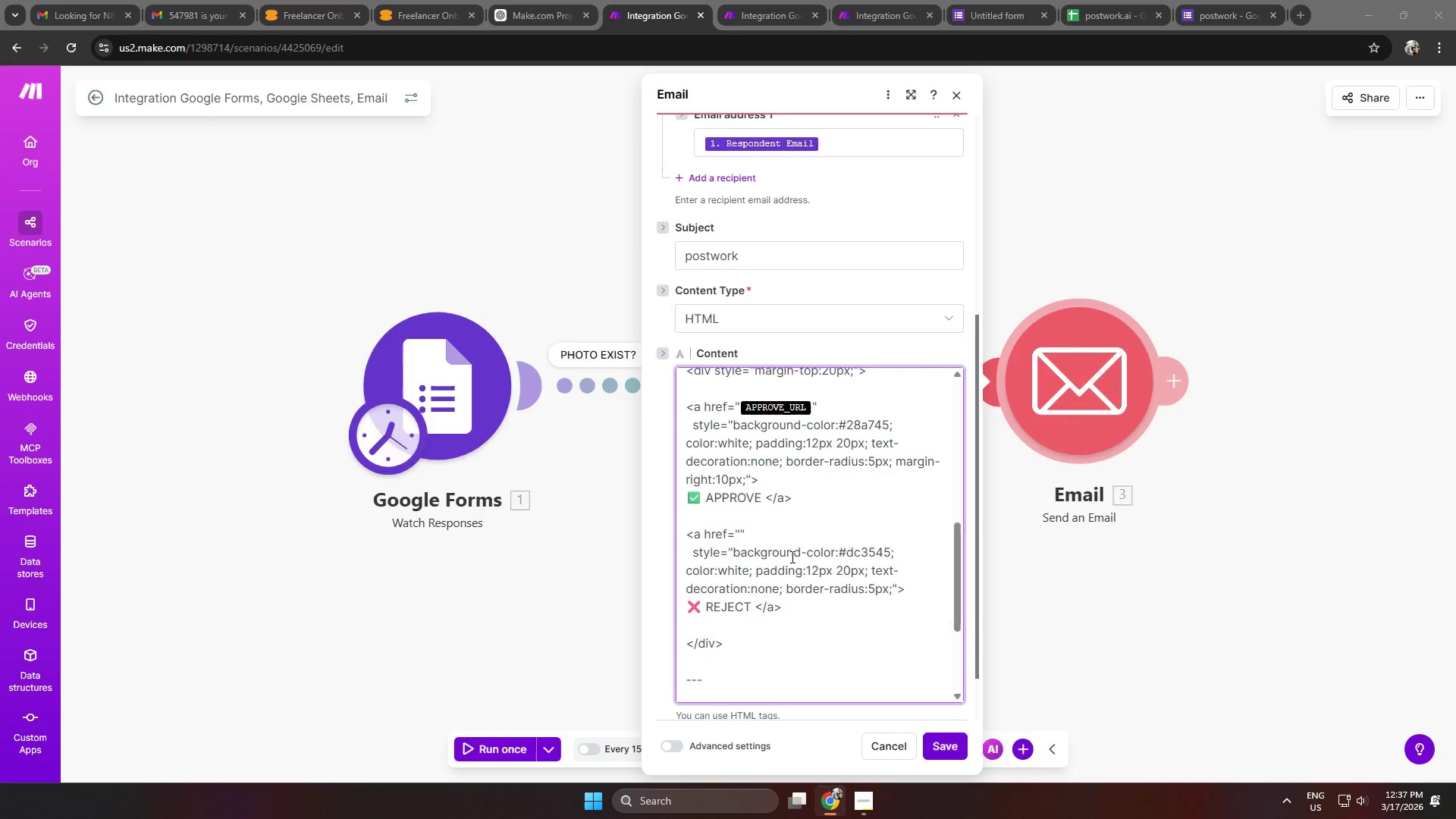 
key(Alt+Tab)